 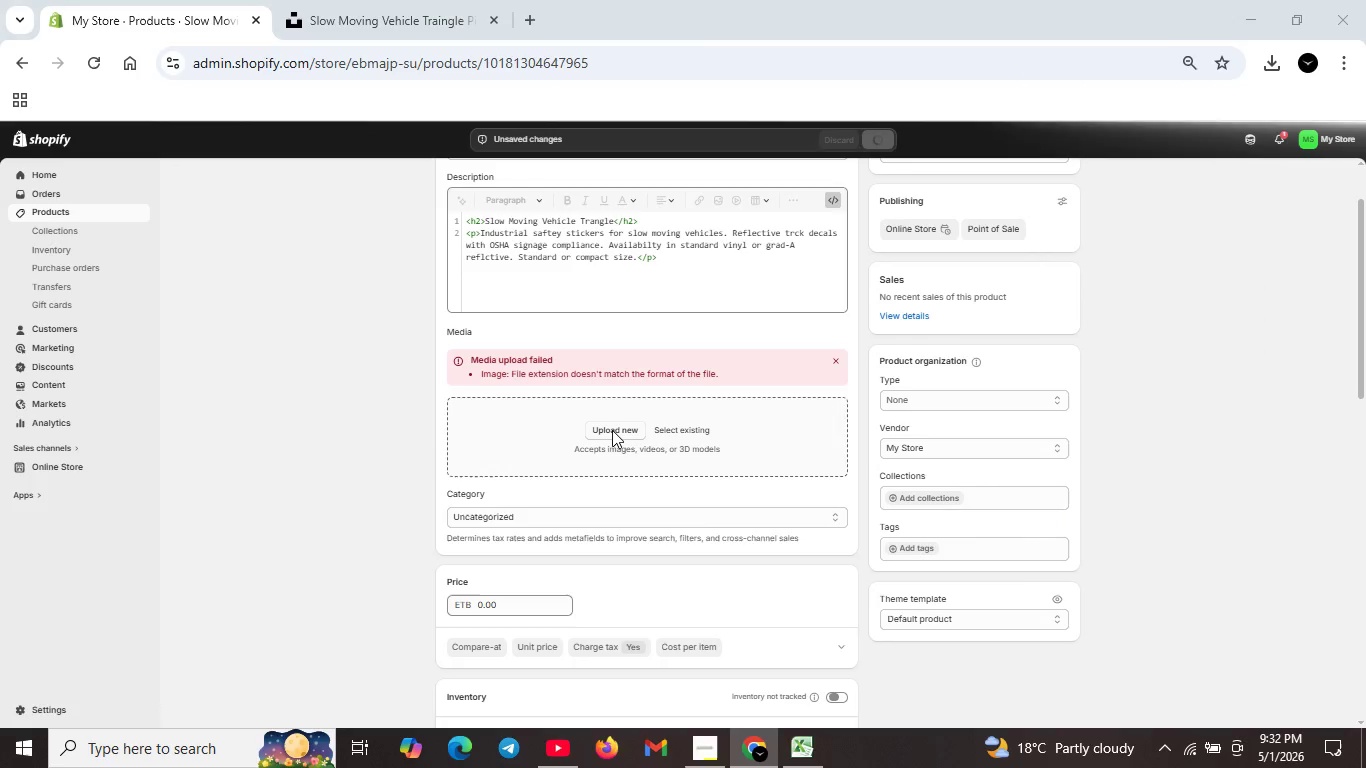 
type(Jos)
 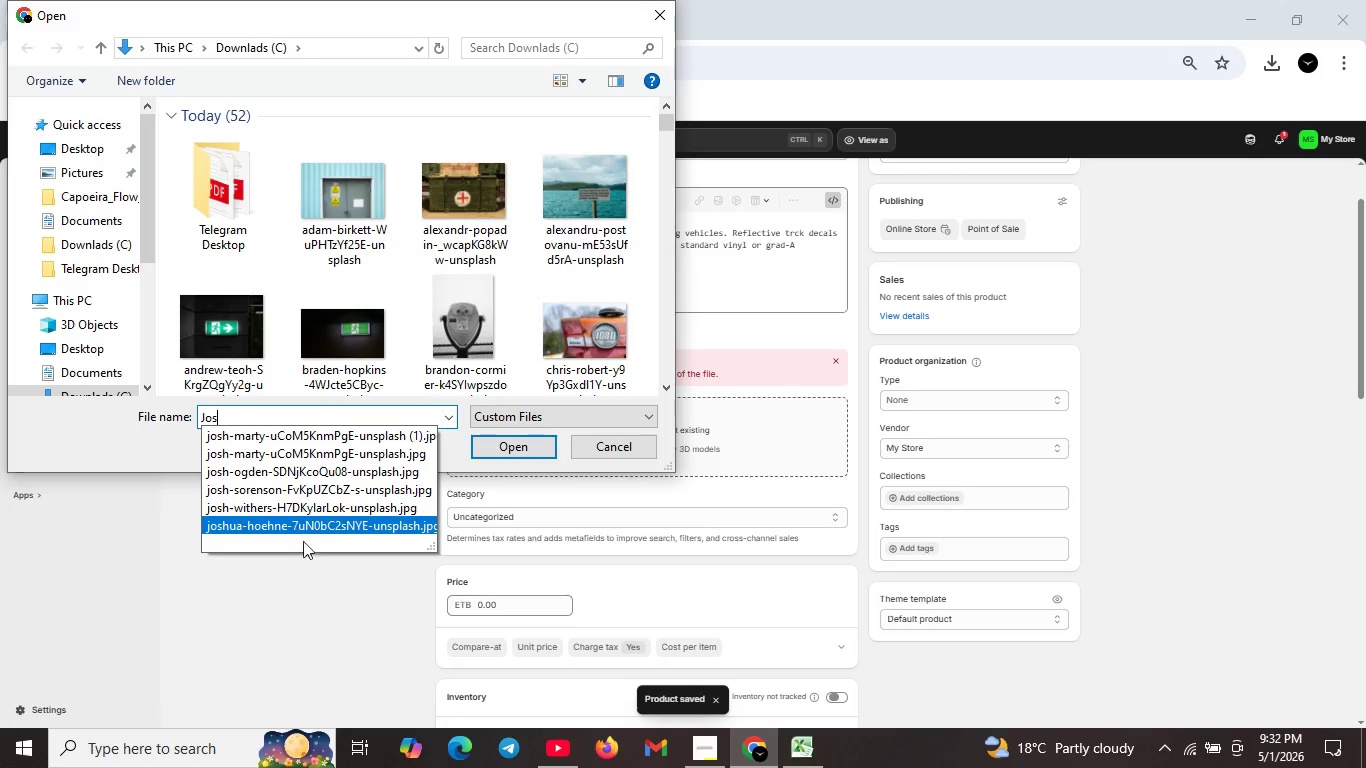 
left_click([303, 535])
 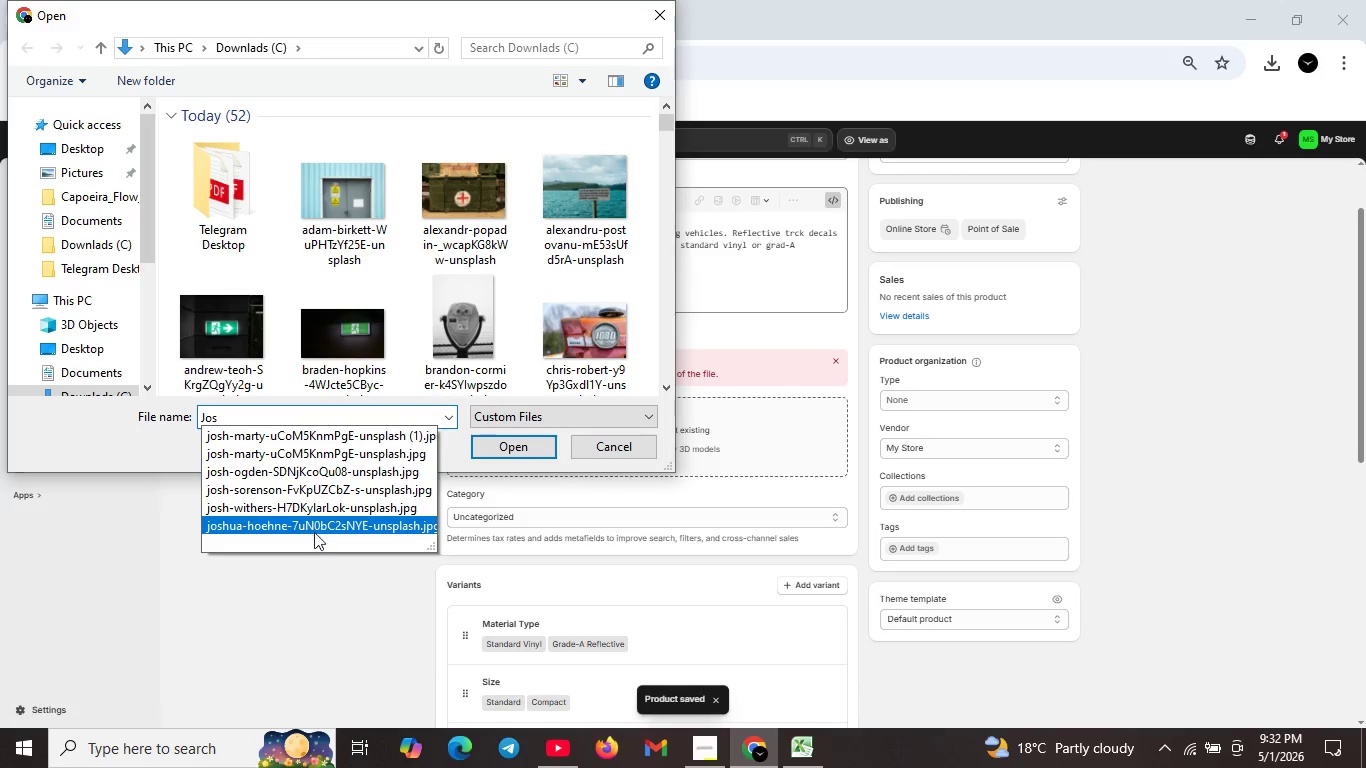 
left_click([316, 521])
 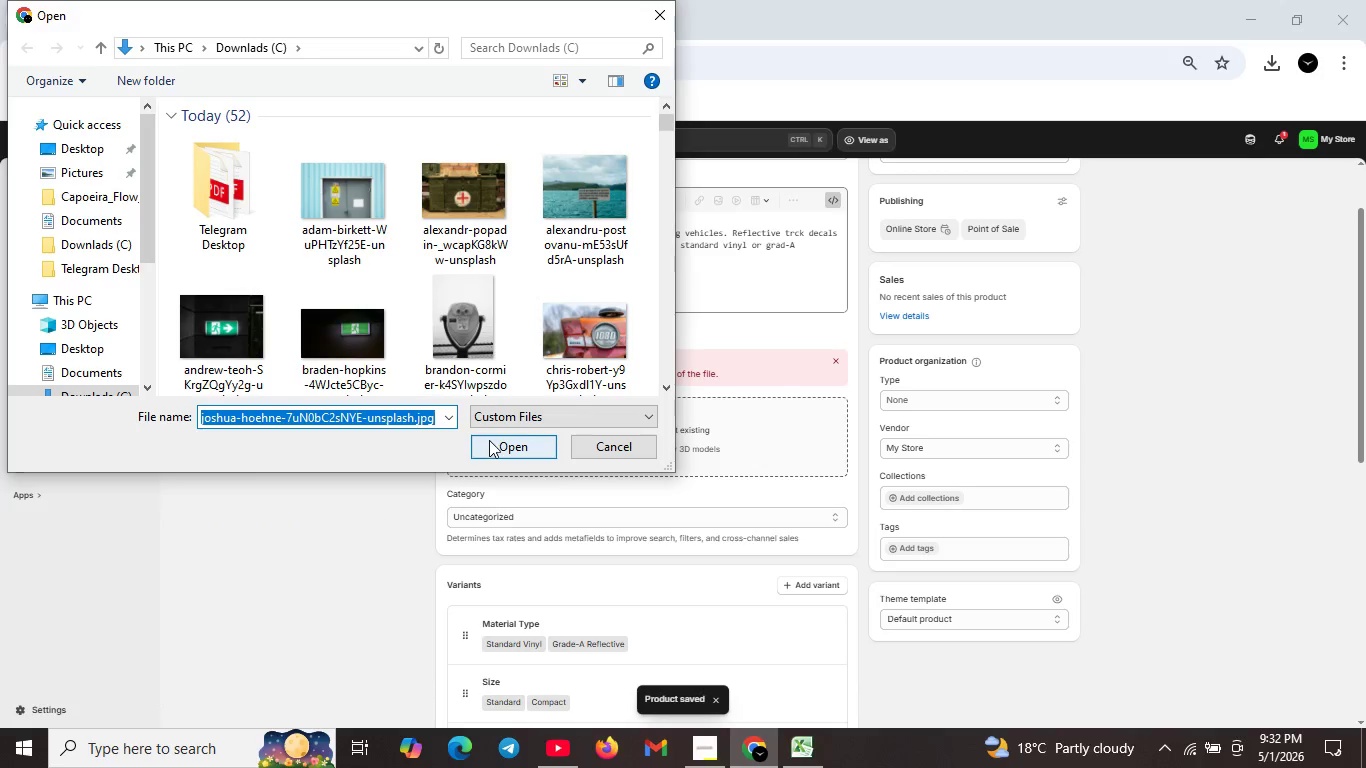 
left_click([494, 440])
 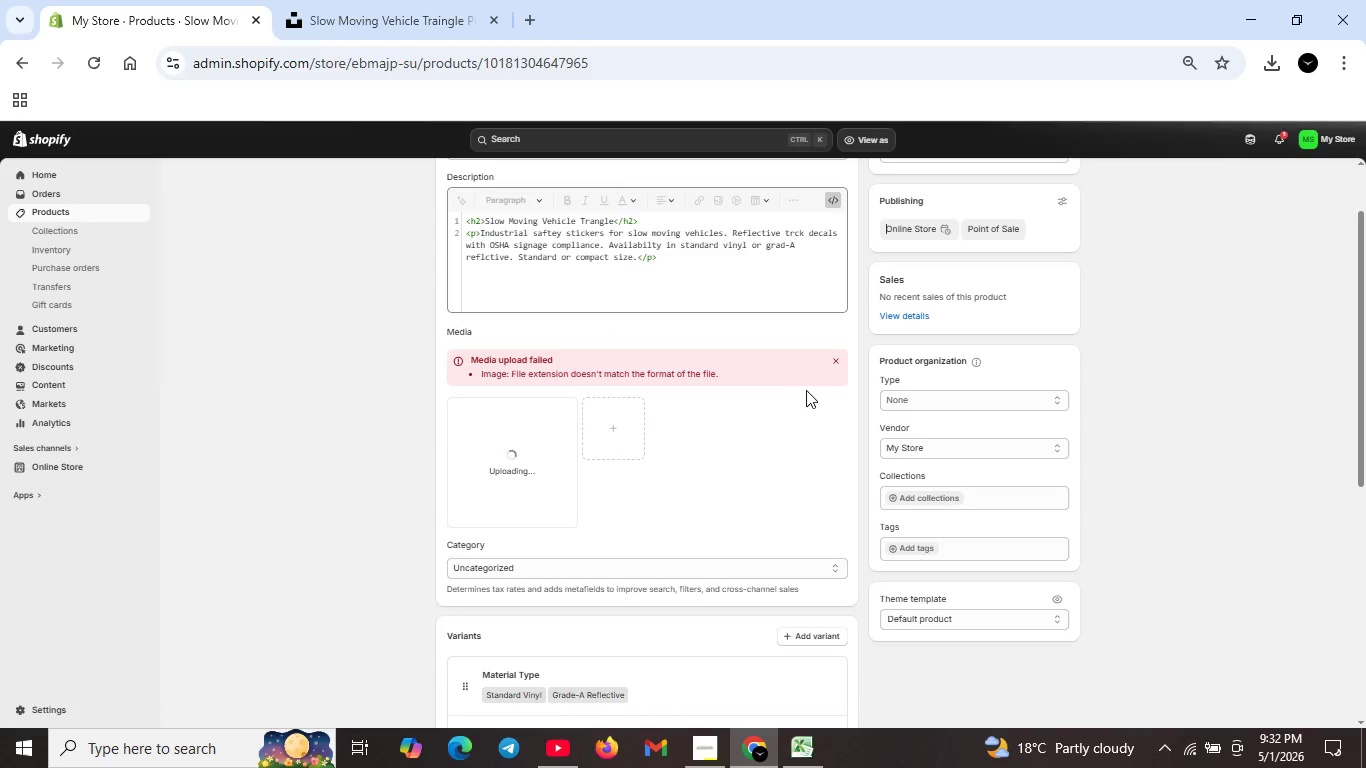 
left_click([839, 361])
 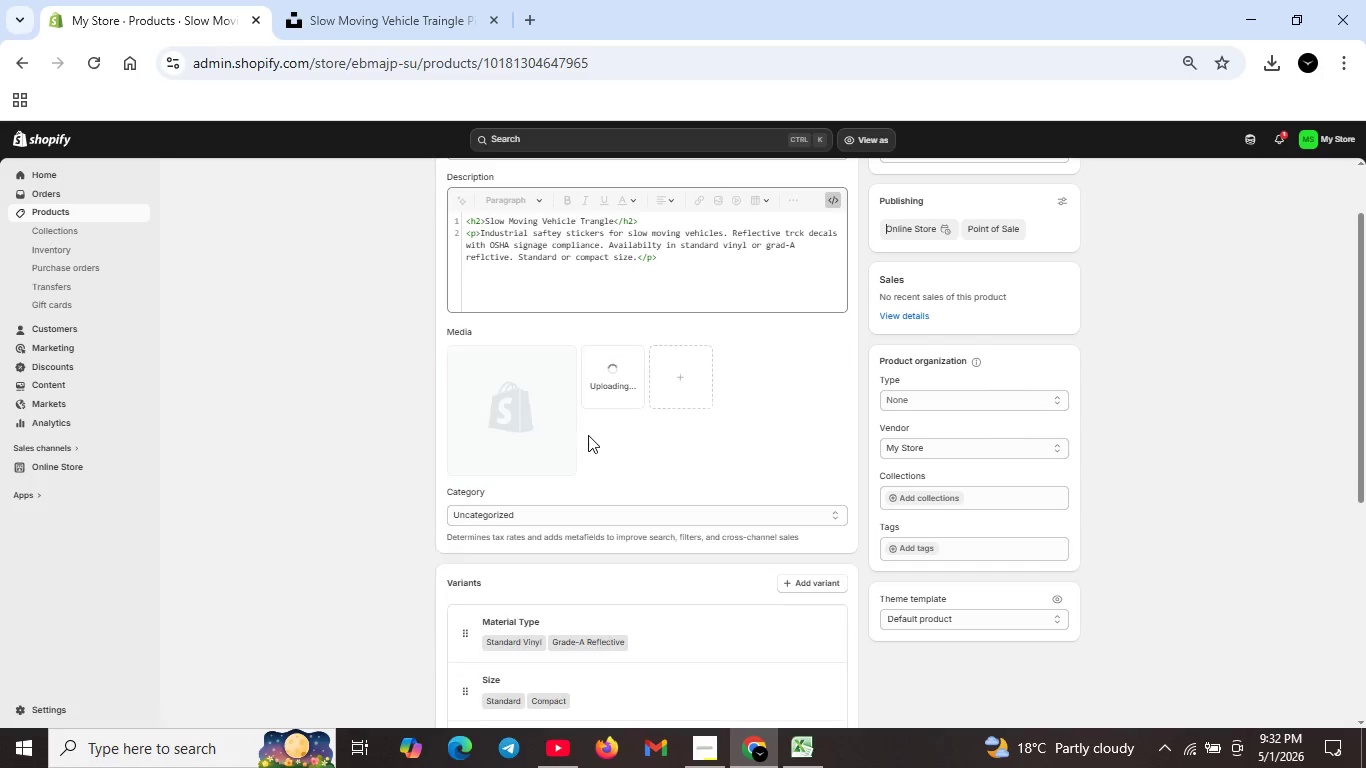 
wait(10.36)
 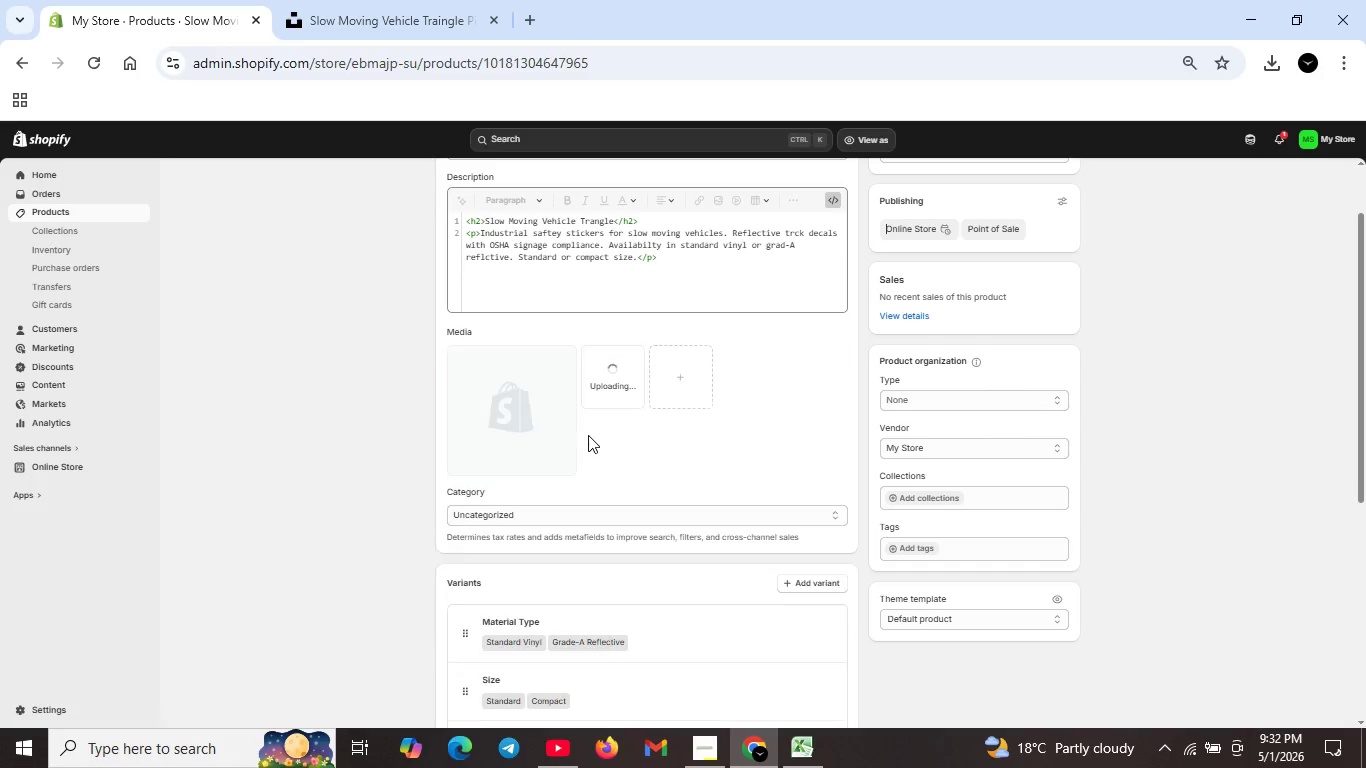 
double_click([560, 438])
 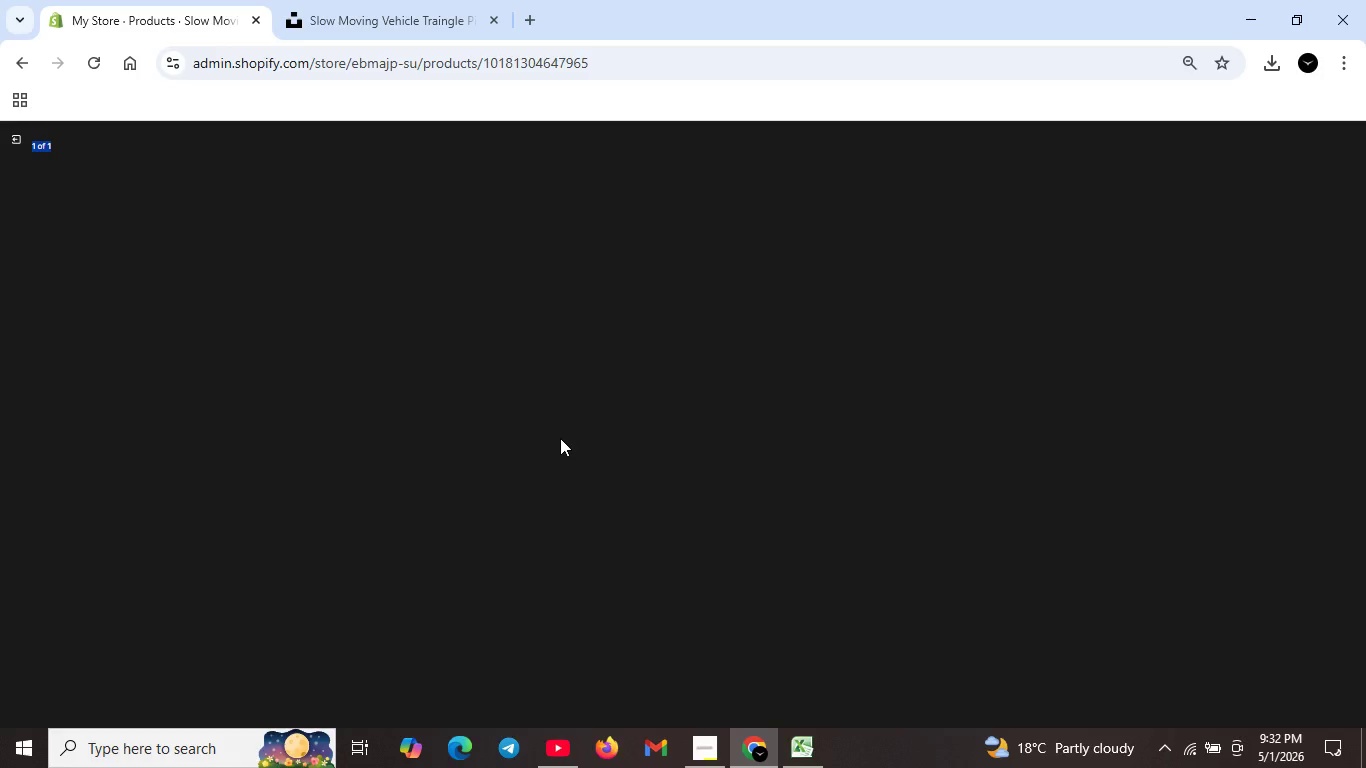 
triple_click([560, 438])
 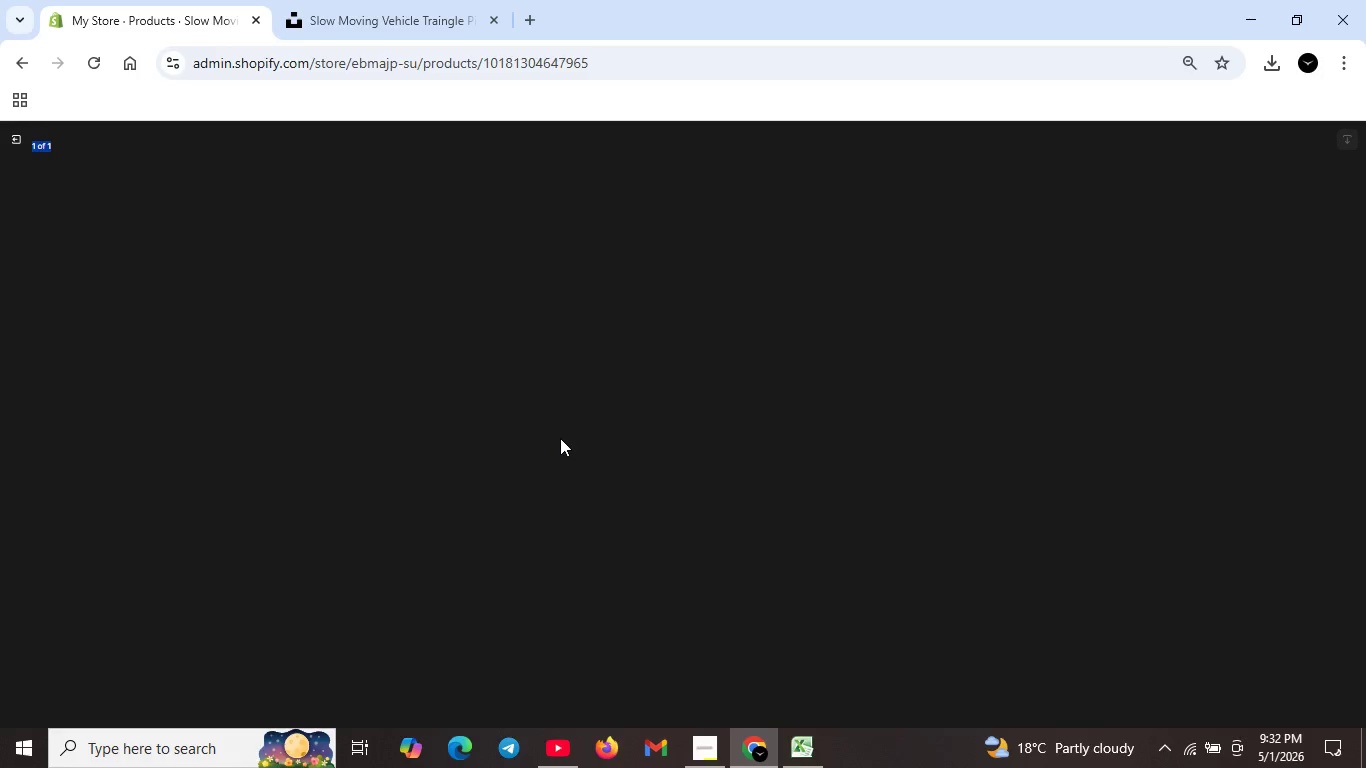 
scroll: coordinate [560, 438], scroll_direction: up, amount: 1.0
 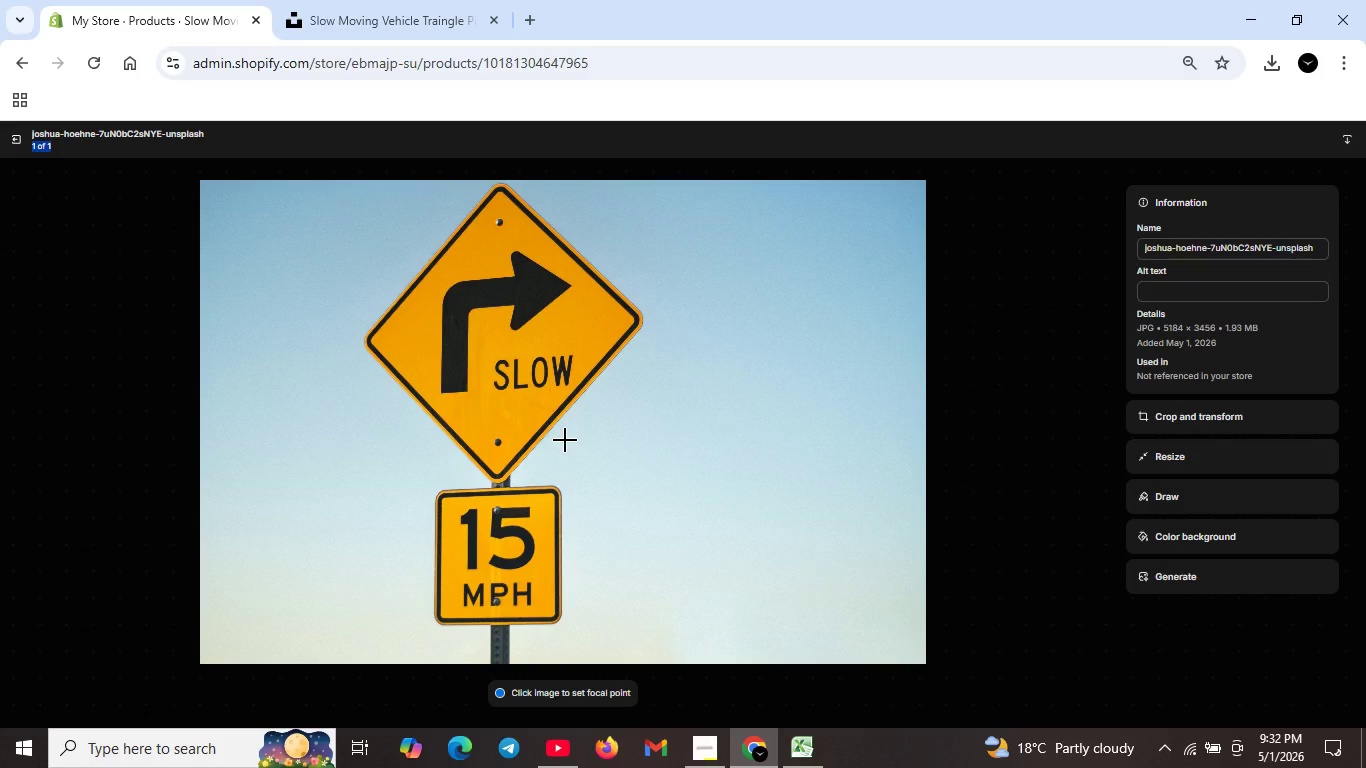 
wait(6.89)
 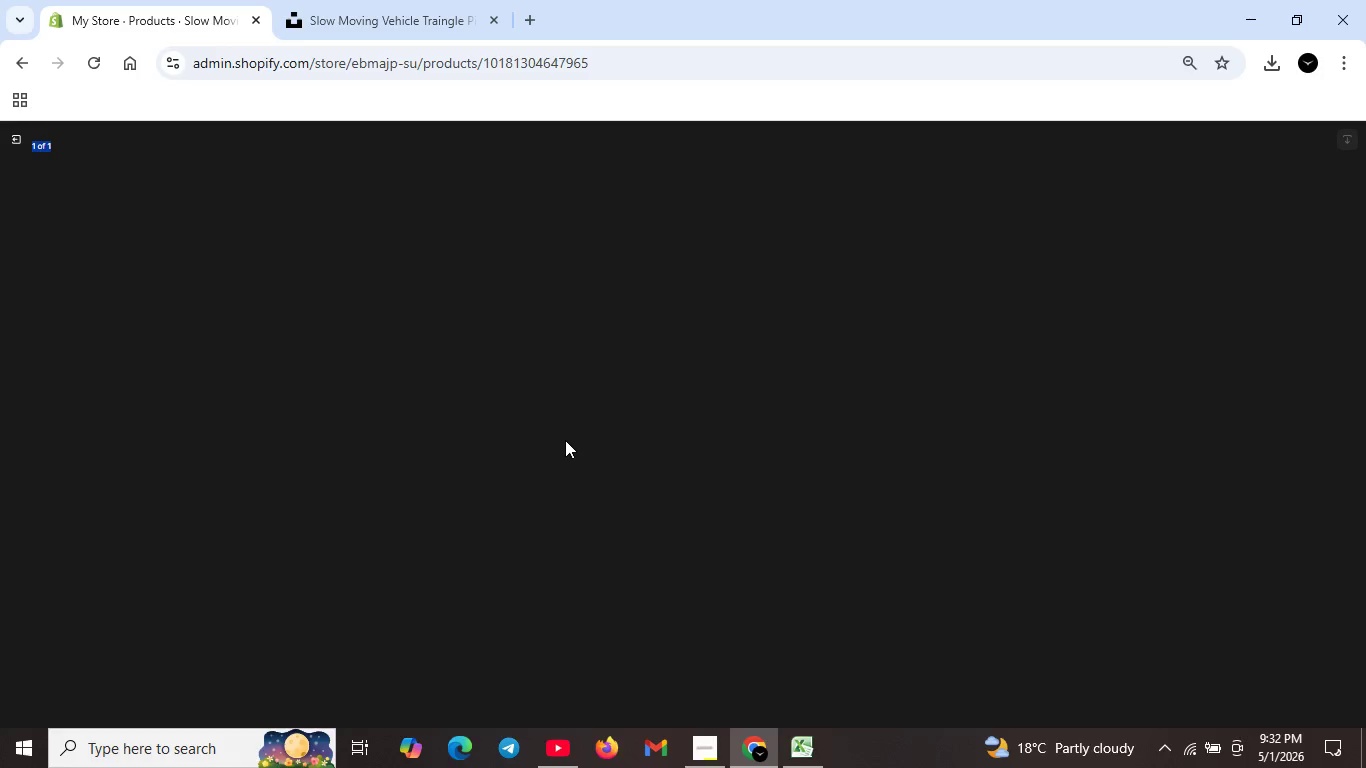 
left_click([1174, 296])
 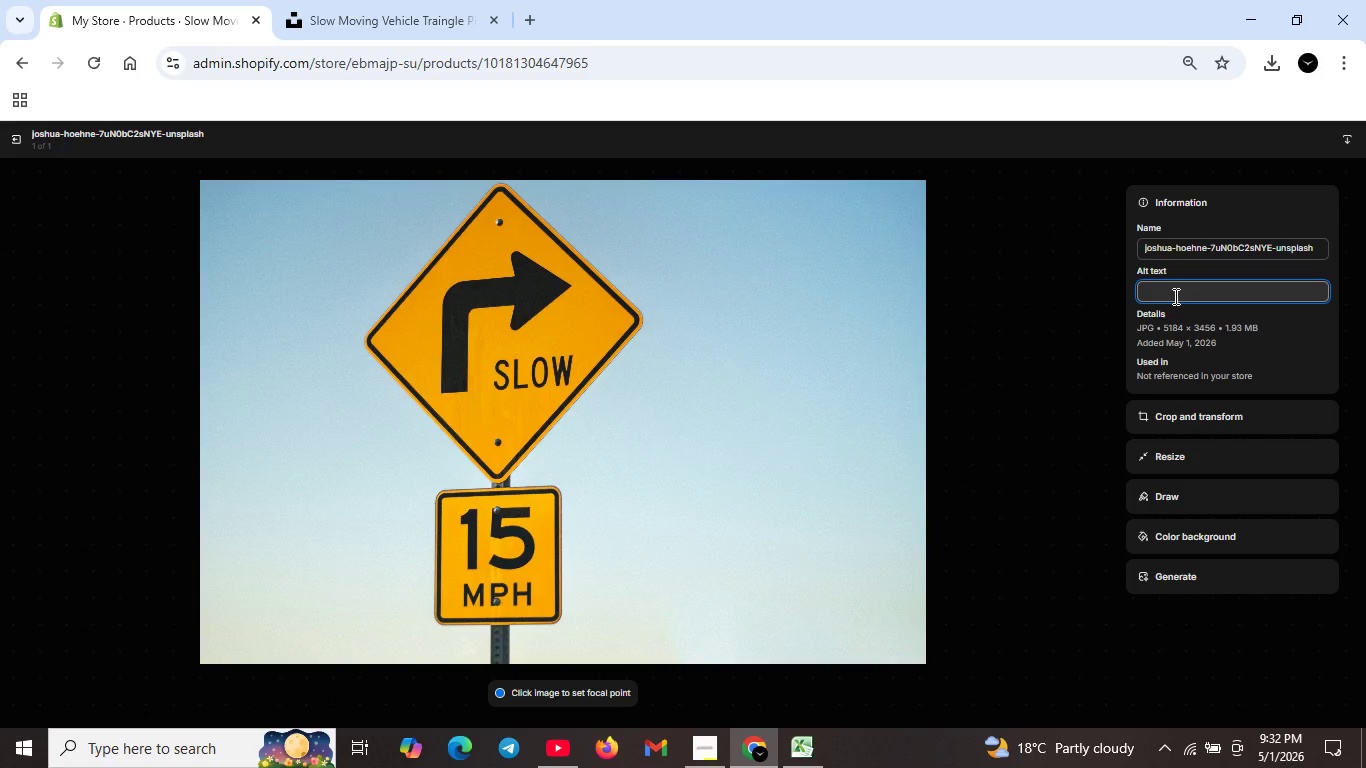 
type(Industrial saftey stickers-slow moving vehocle trainl)
key(Backspace)
type(gle. Reflctive truck decals for fra)
key(Backspace)
key(Backspace)
type(arm and construction vehicles.OSA)
key(Backspace)
type(HSA signage)
 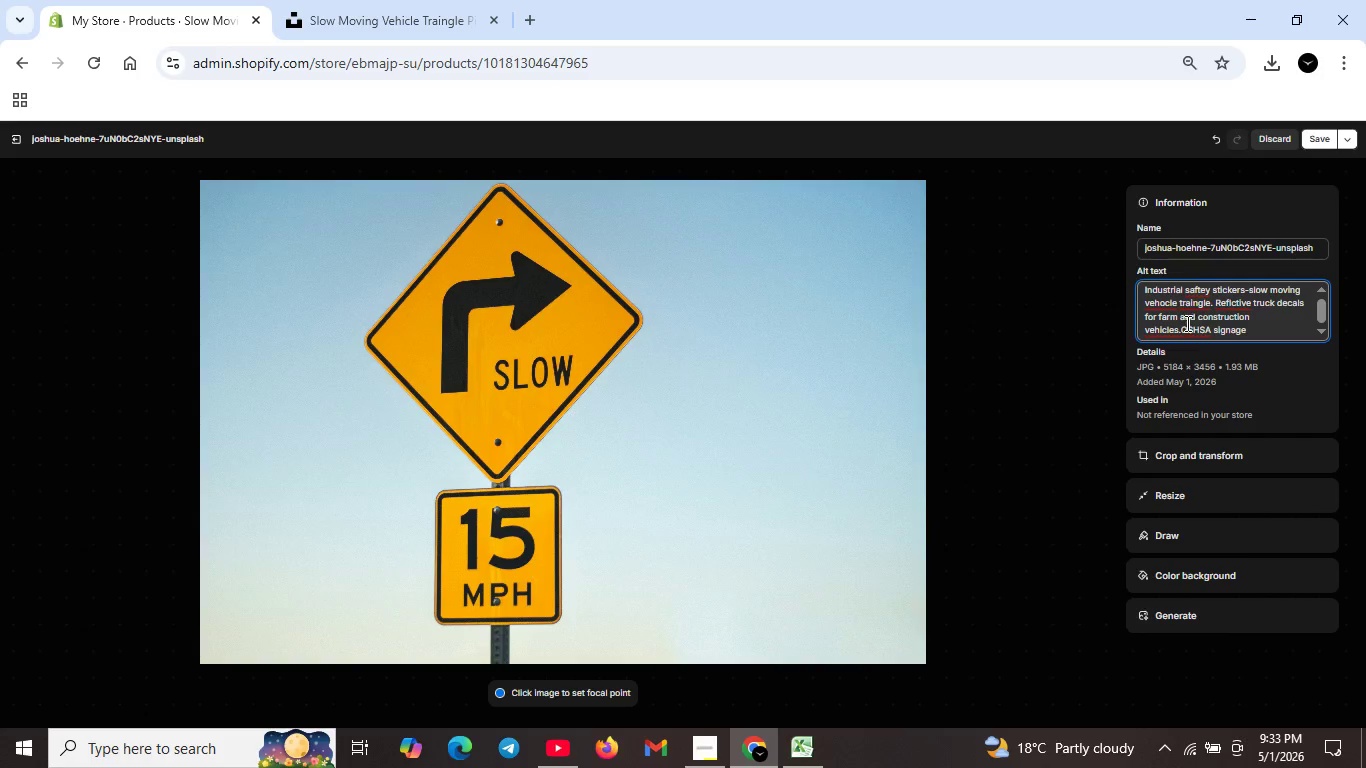 
left_click([1186, 323])
 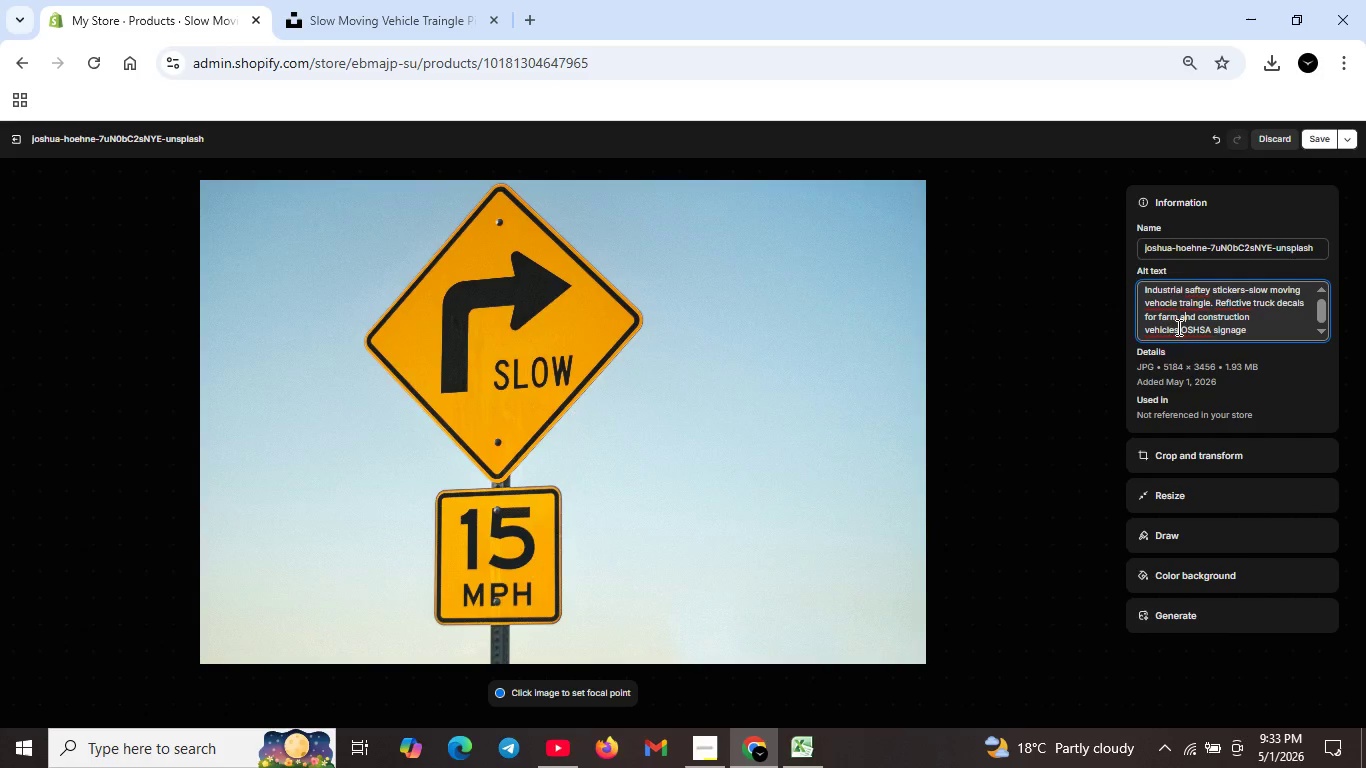 
left_click([1179, 336])
 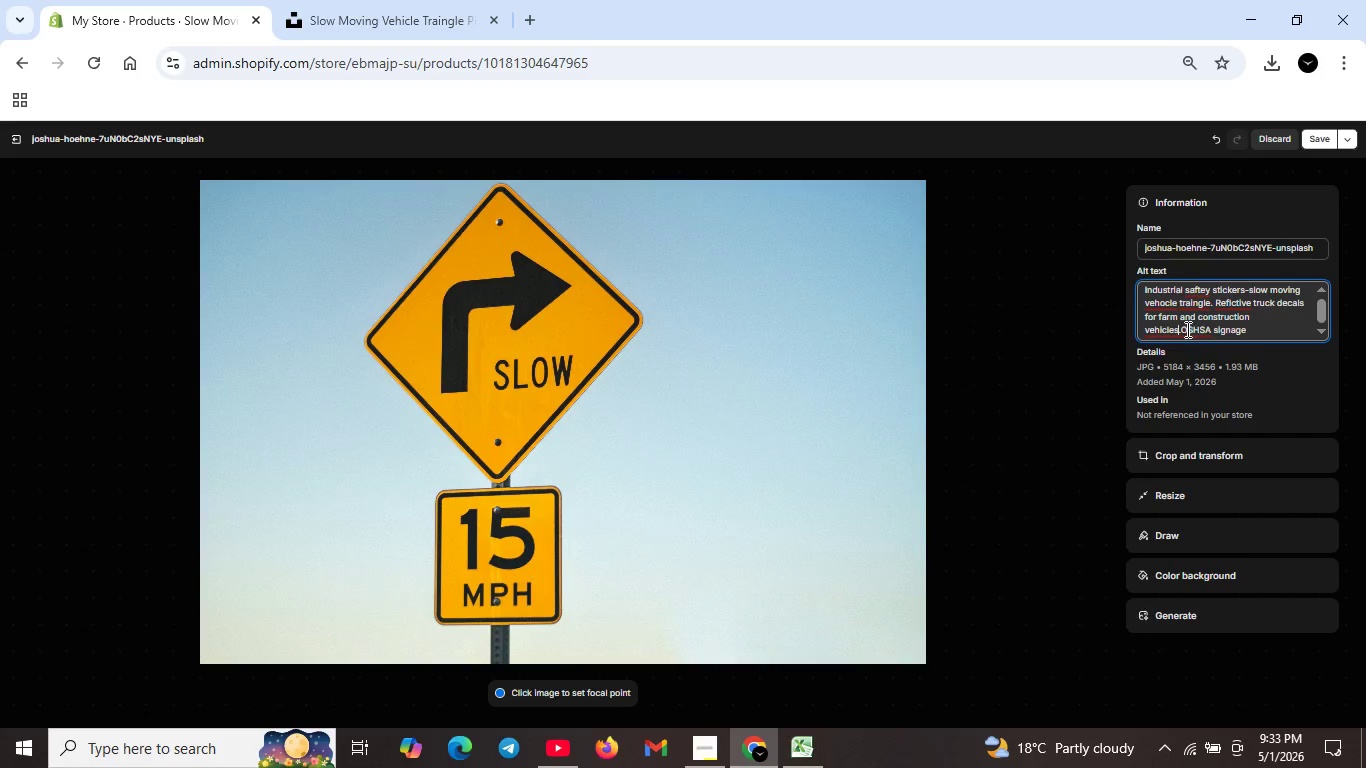 
left_click([1186, 328])
 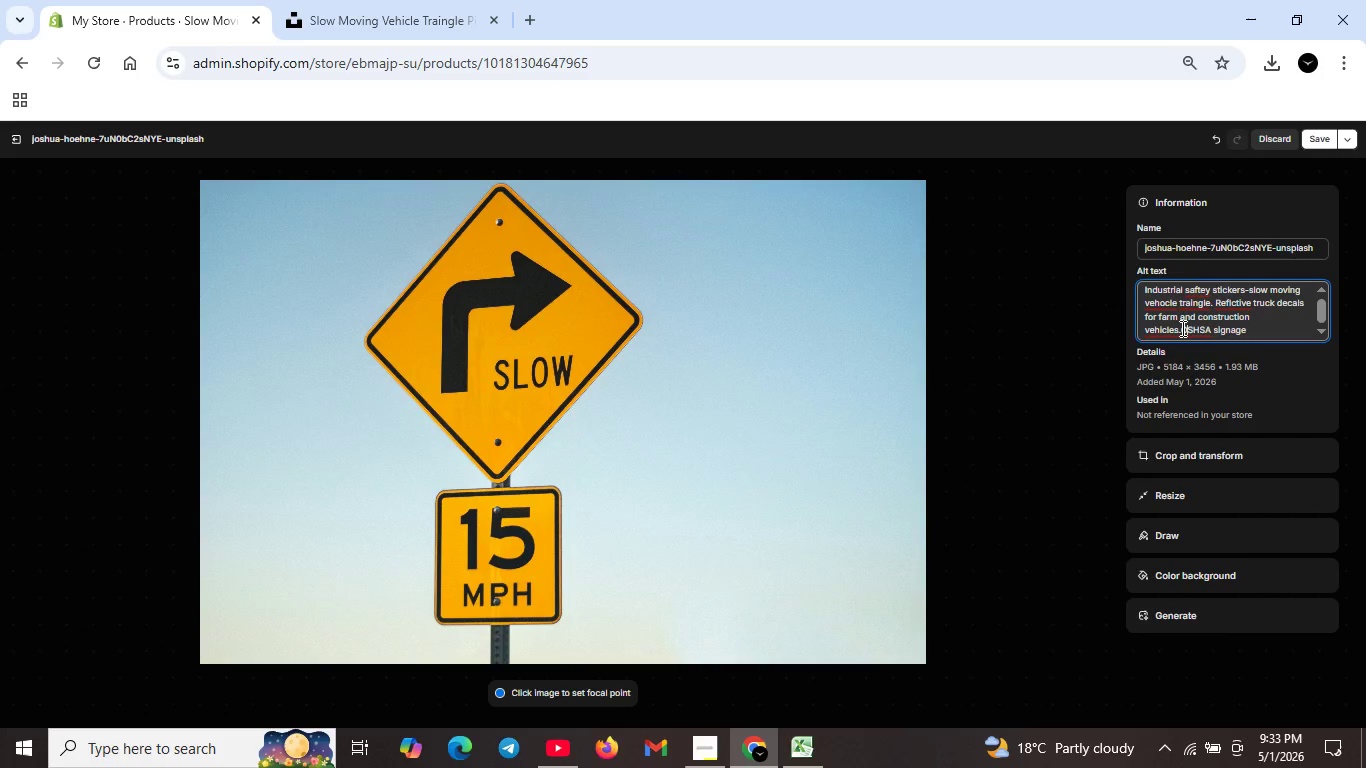 
left_click([1181, 328])
 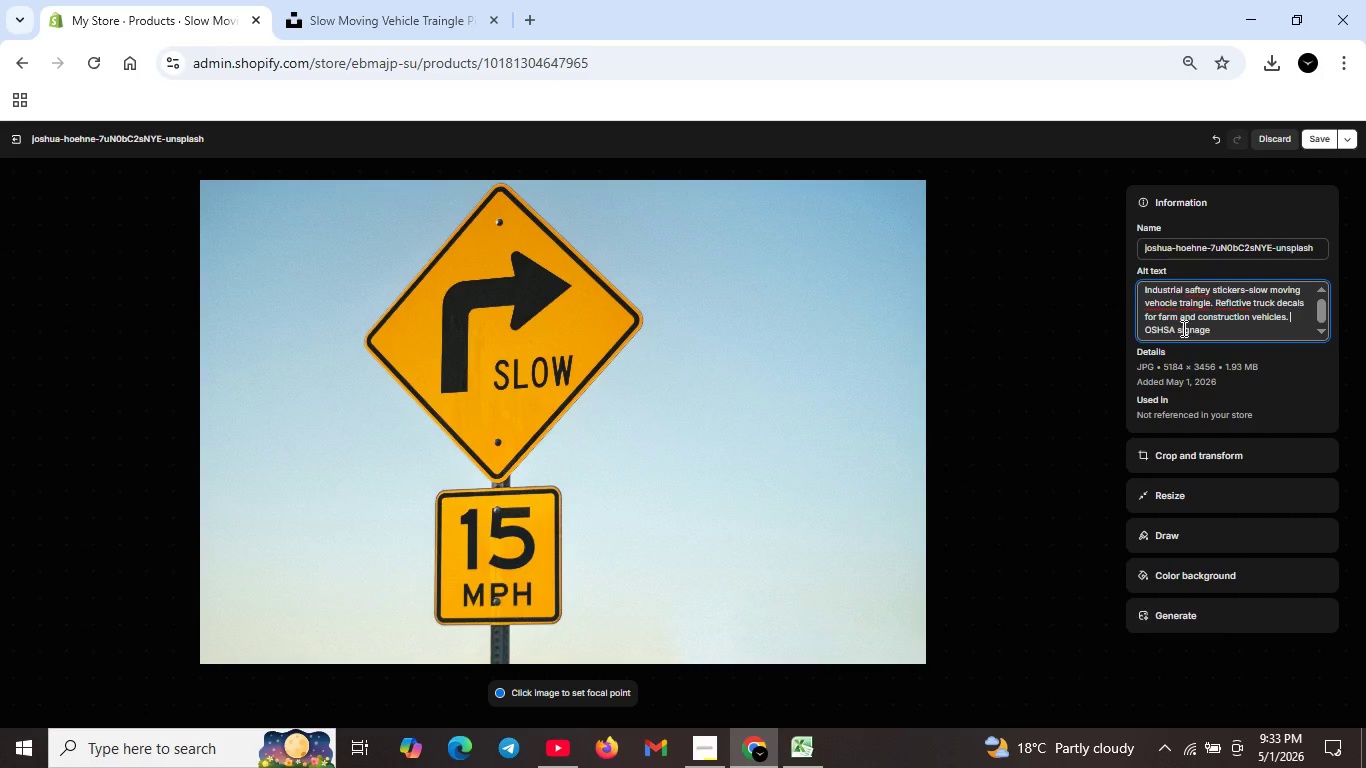 
key(Space)
 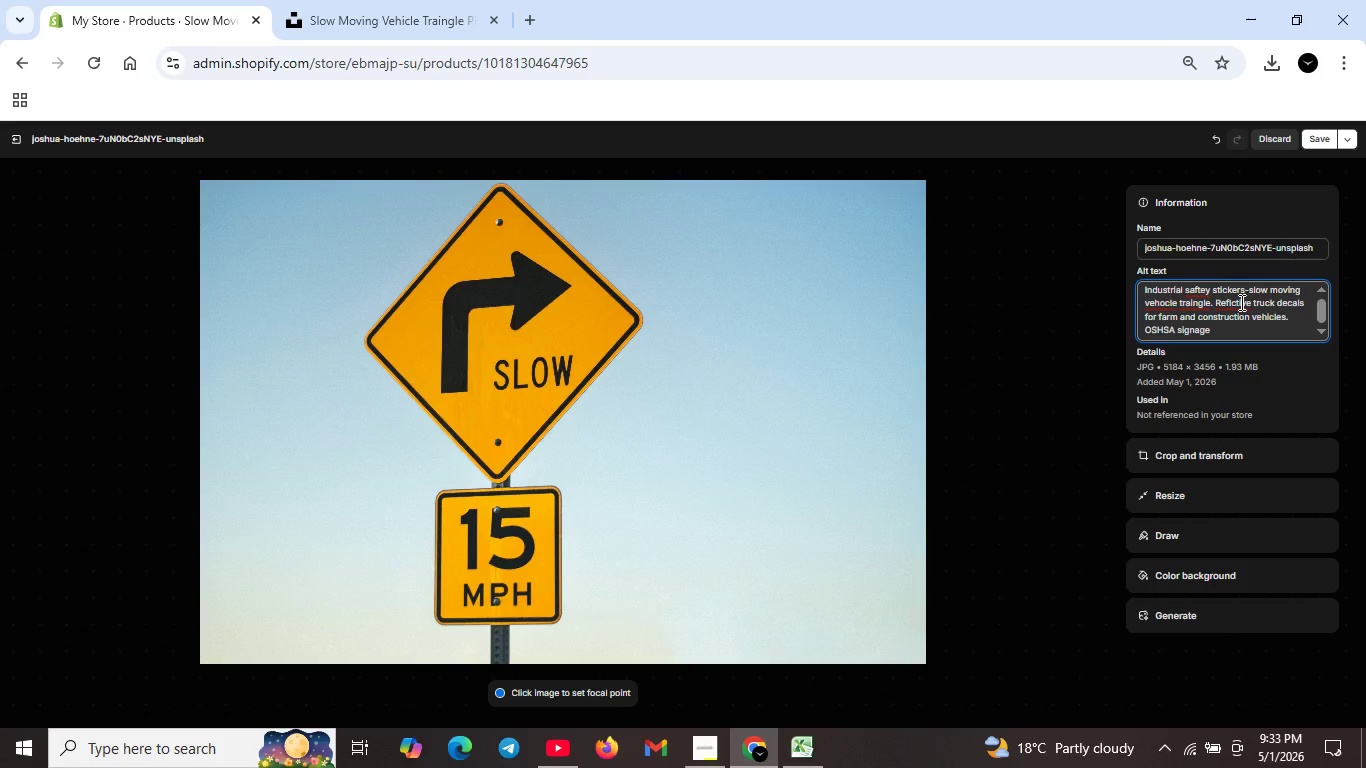 
key(ArrowRight)
 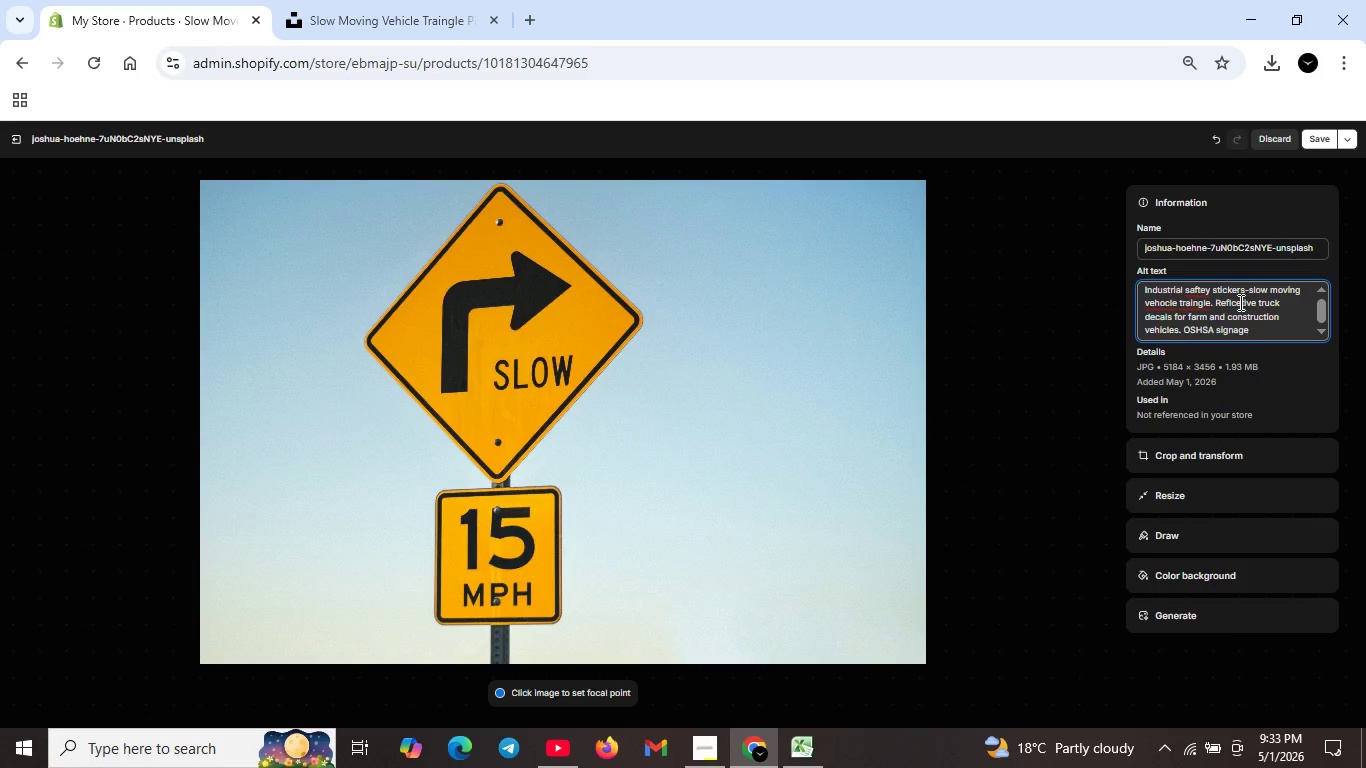 
key(E)
 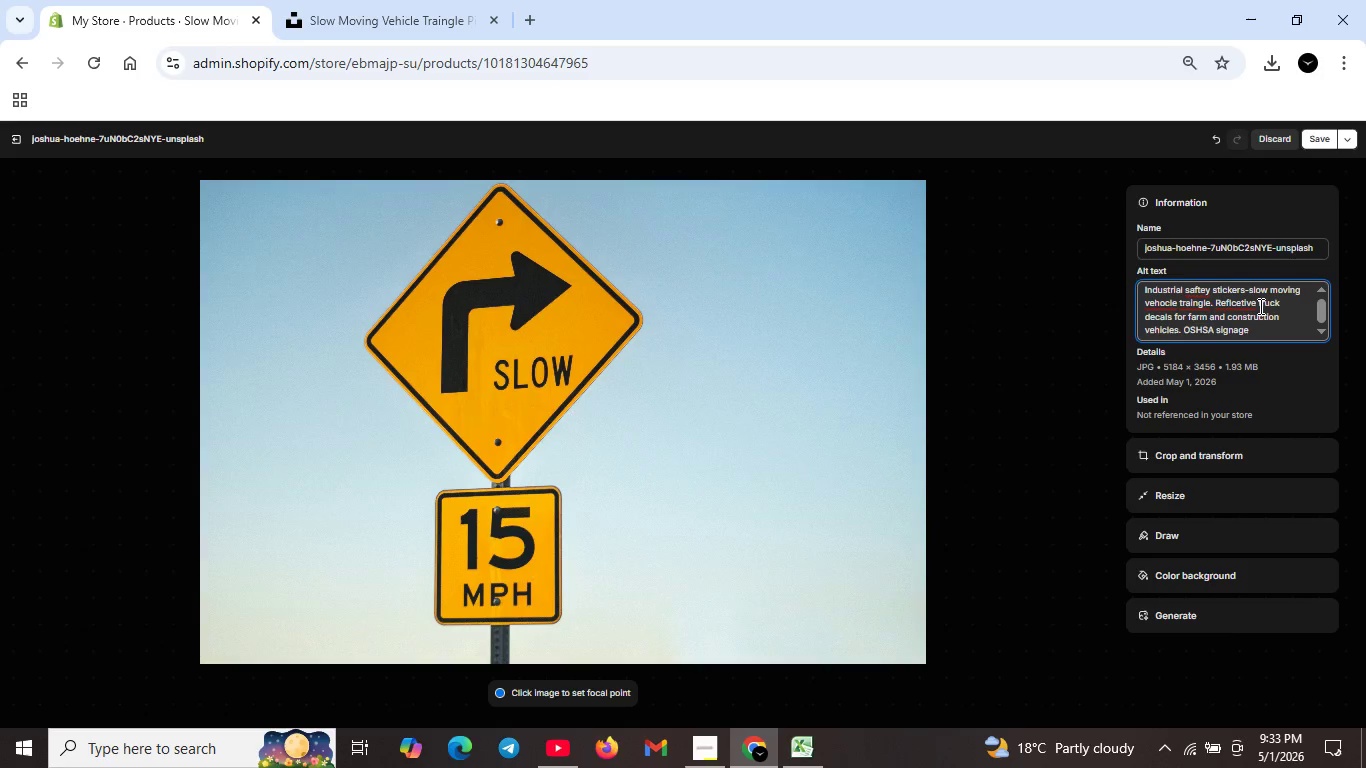 
key(Backspace)
 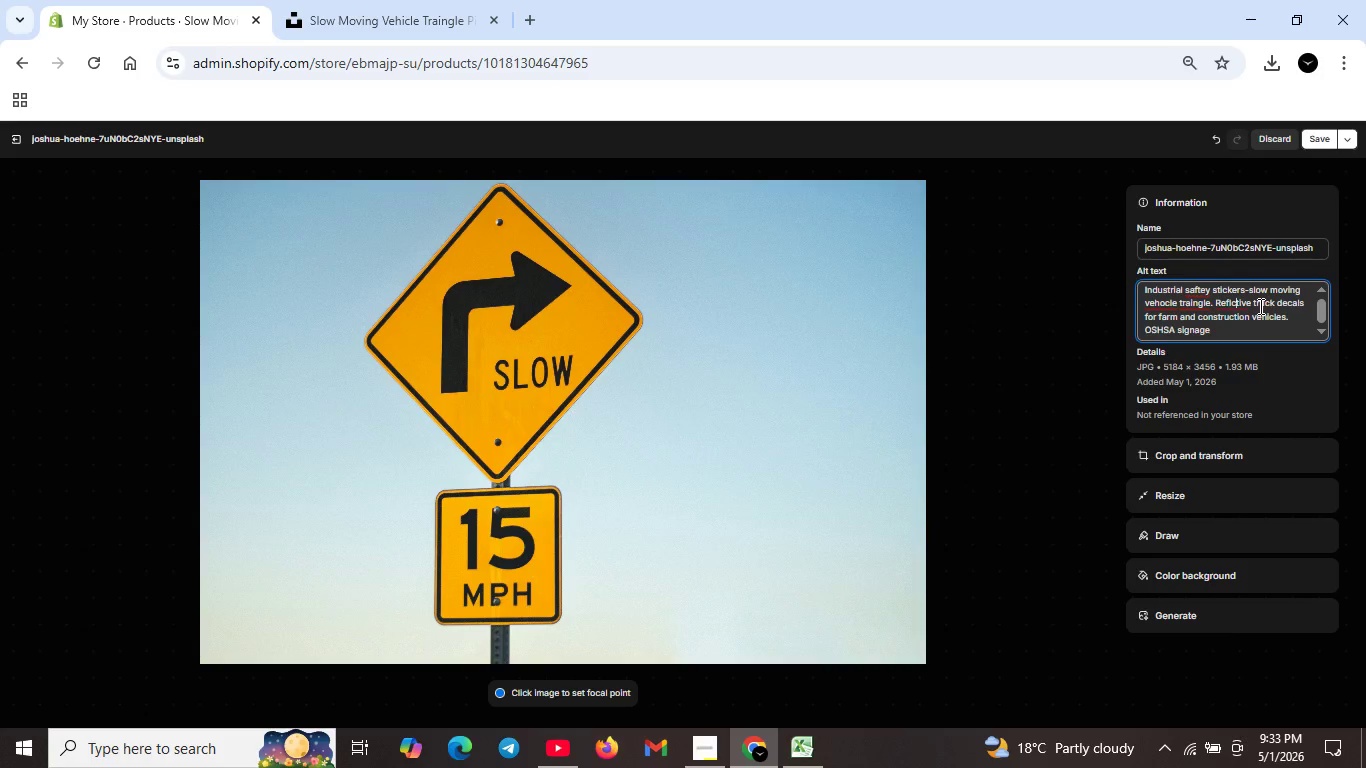 
key(ArrowLeft)
 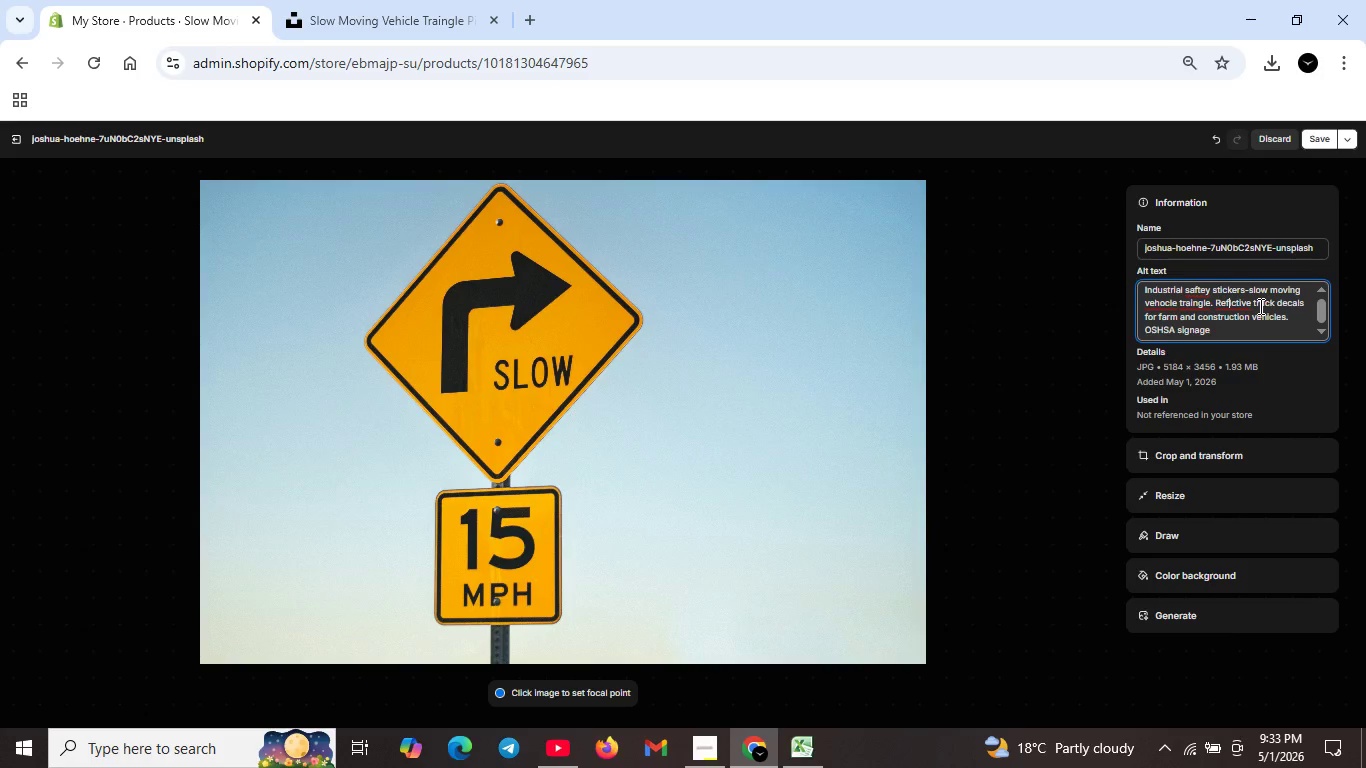 
key(ArrowLeft)
 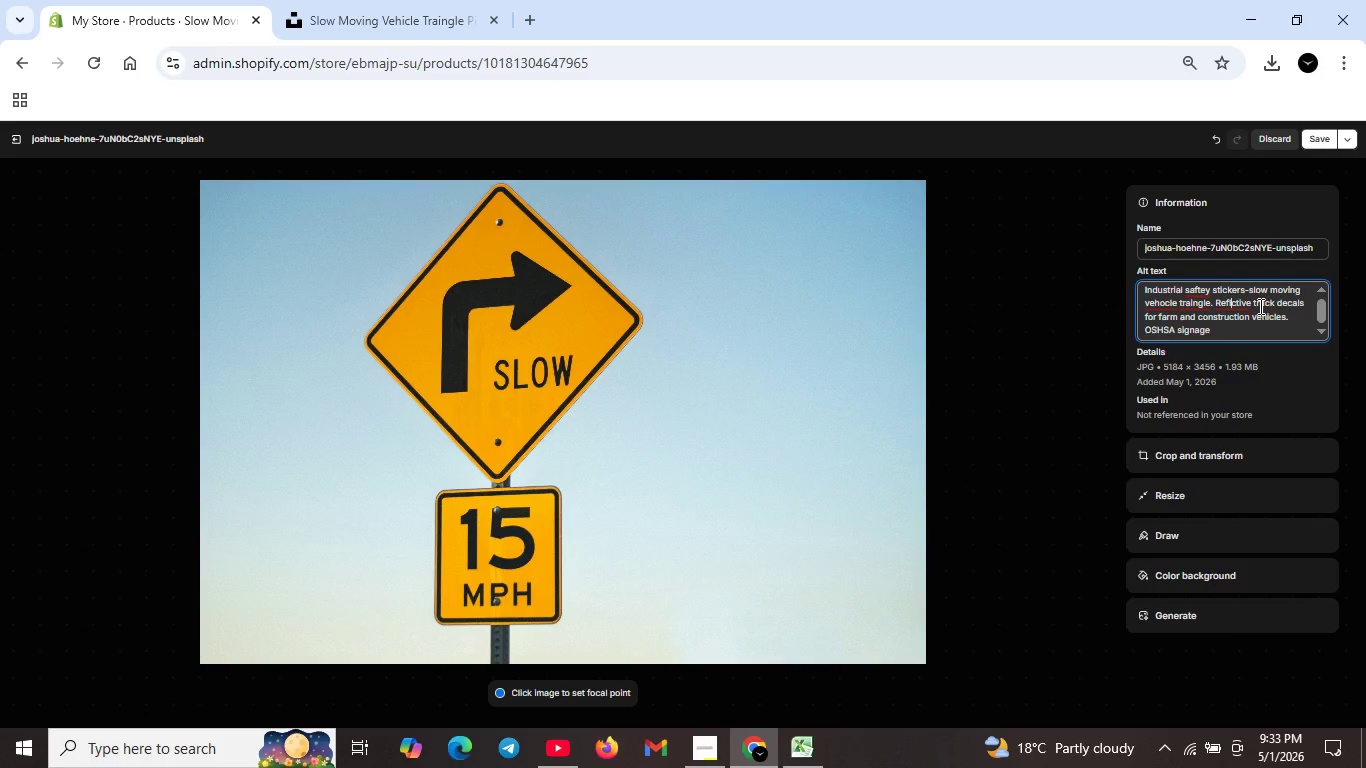 
key(ArrowRight)
 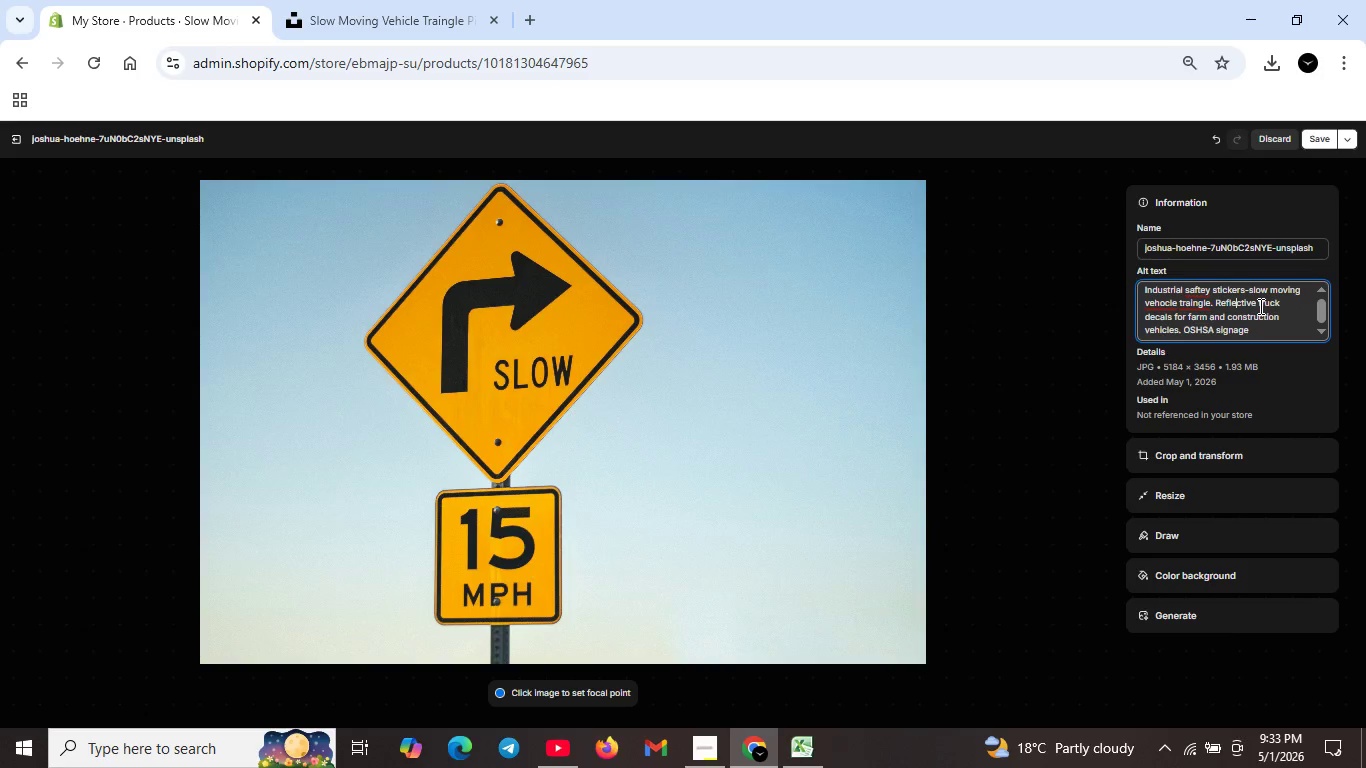 
key(E)
 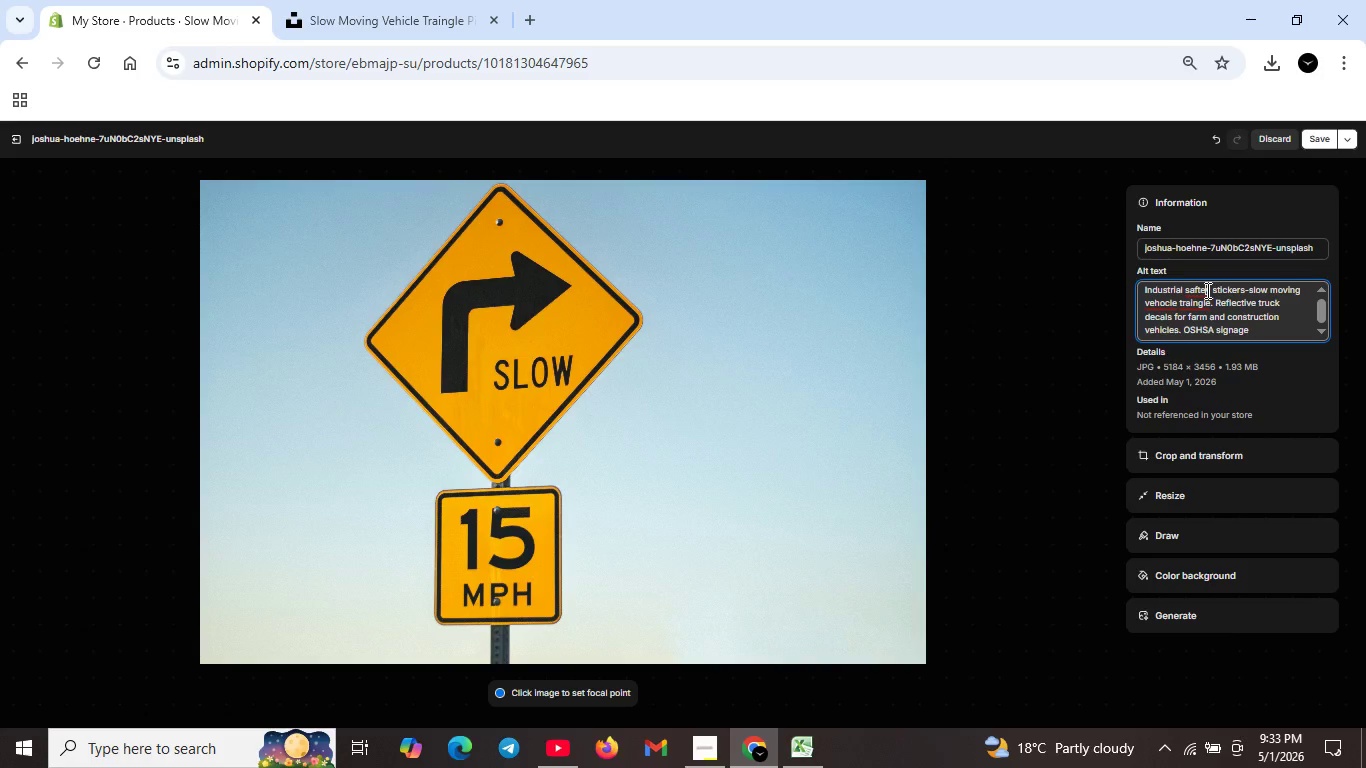 
key(Backspace)
 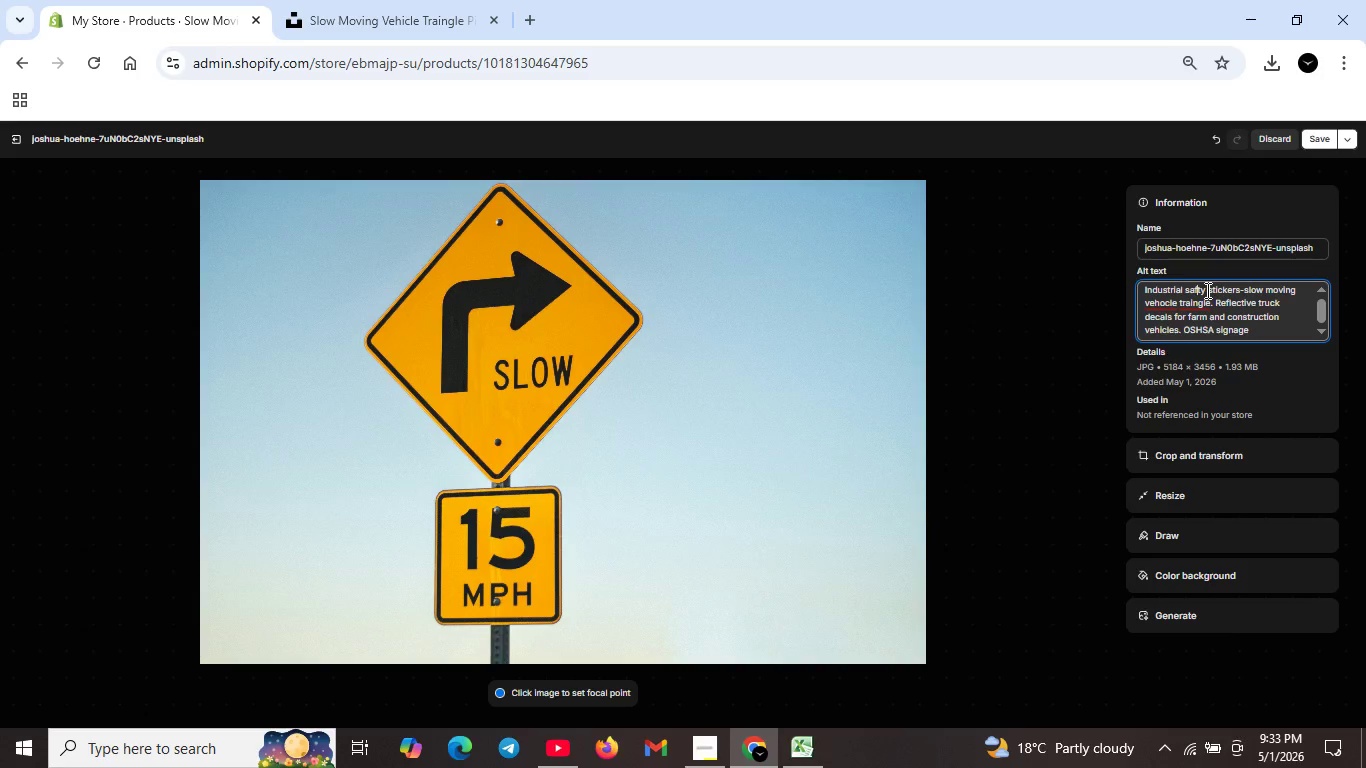 
key(ArrowLeft)
 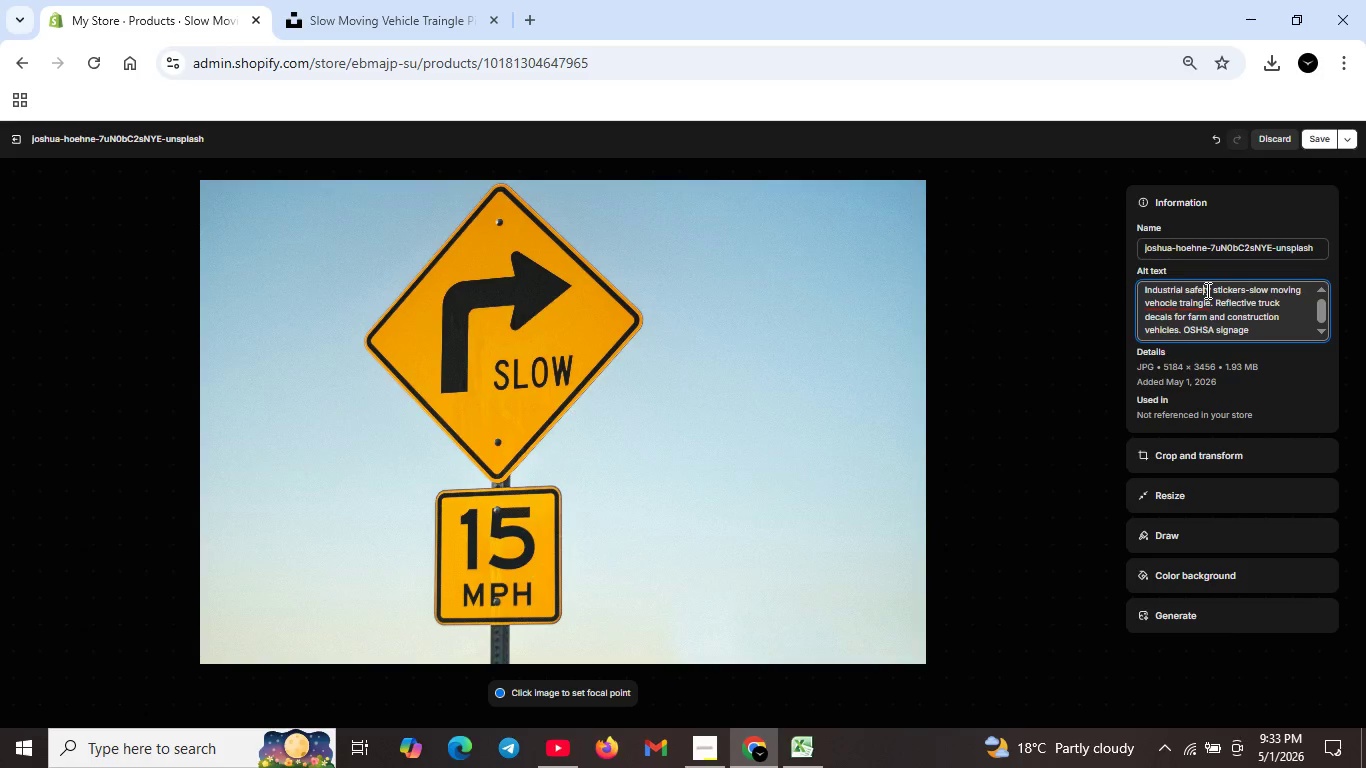 
key(E)
 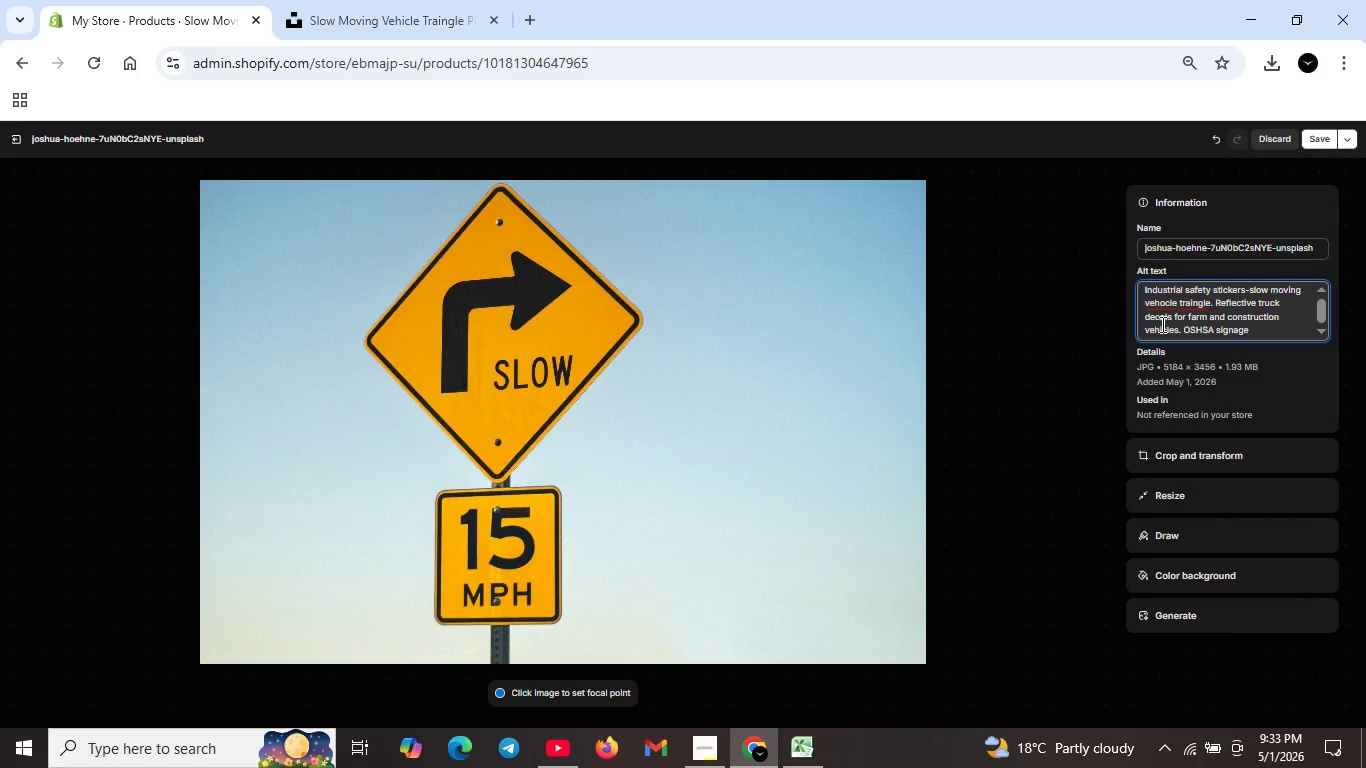 
left_click([1166, 303])
 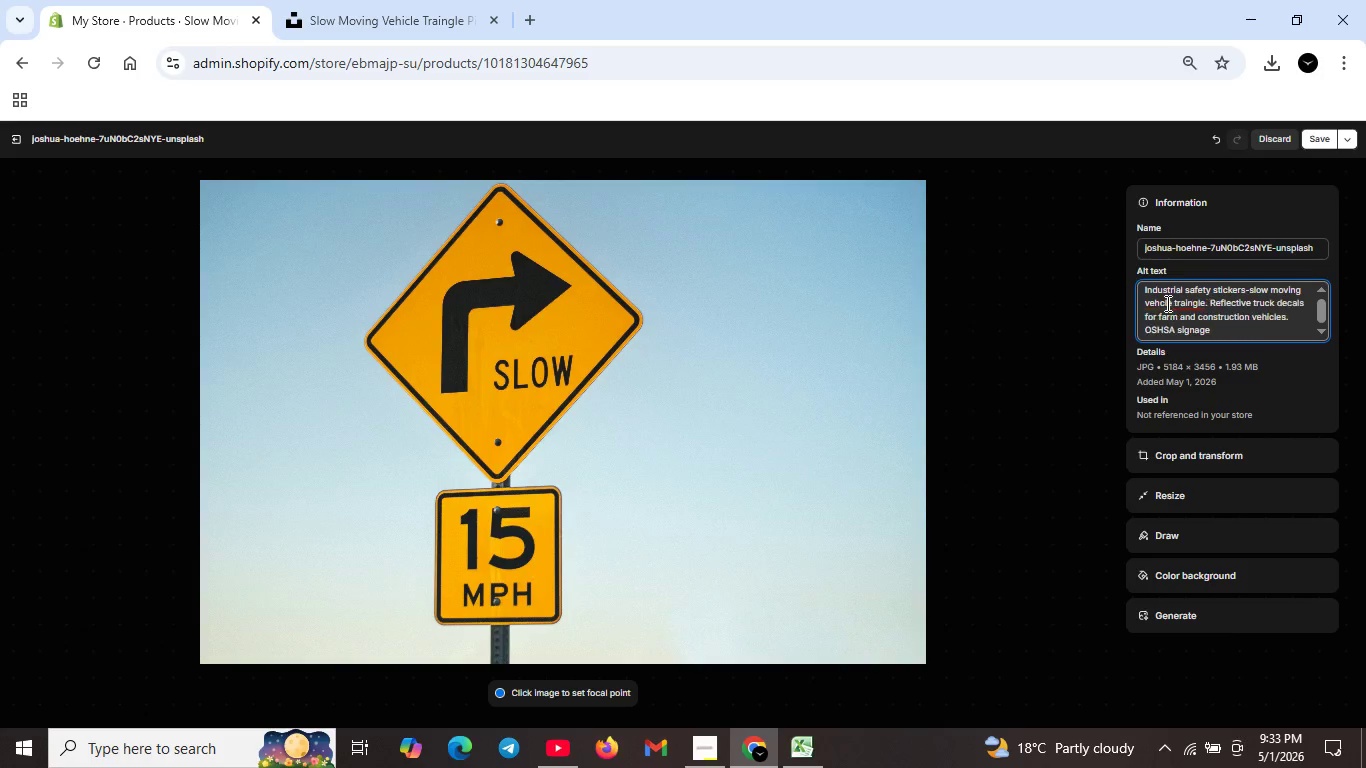 
key(Backspace)
 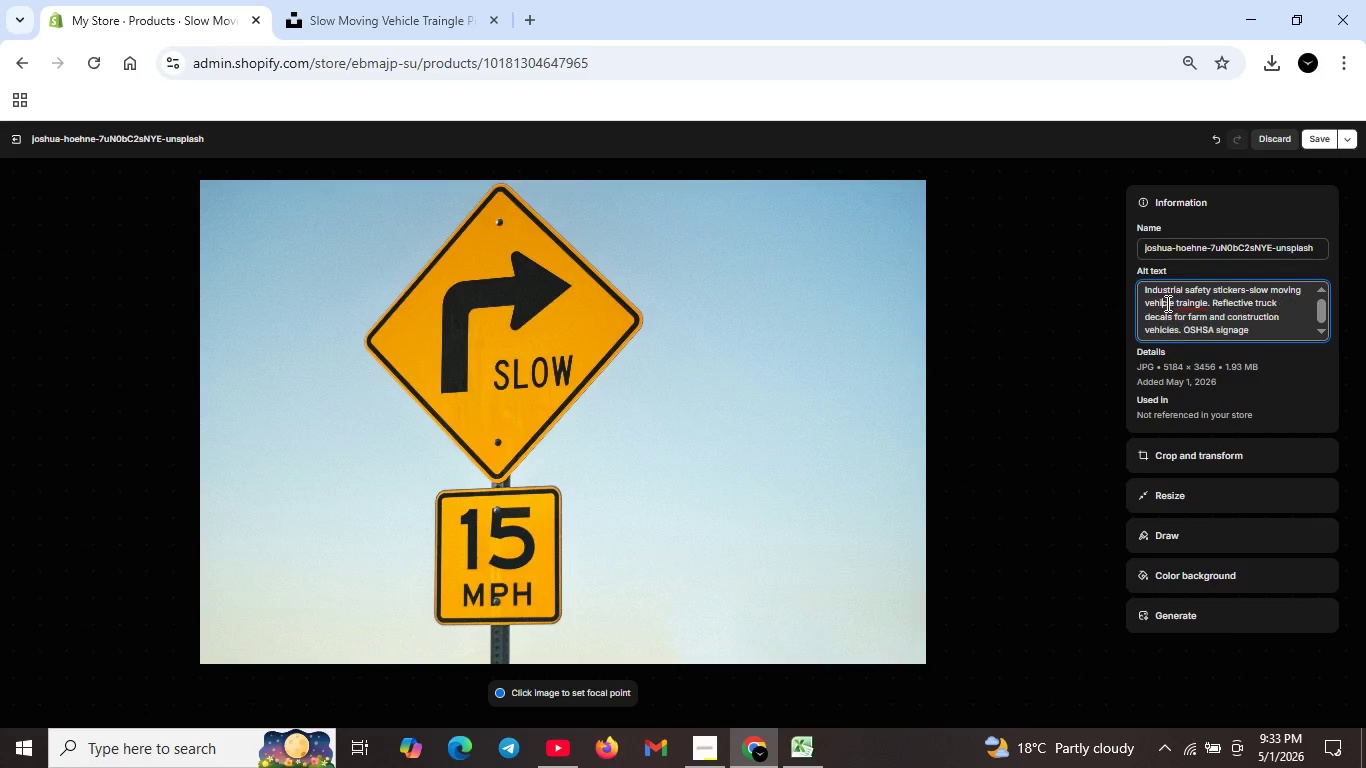 
key(I)
 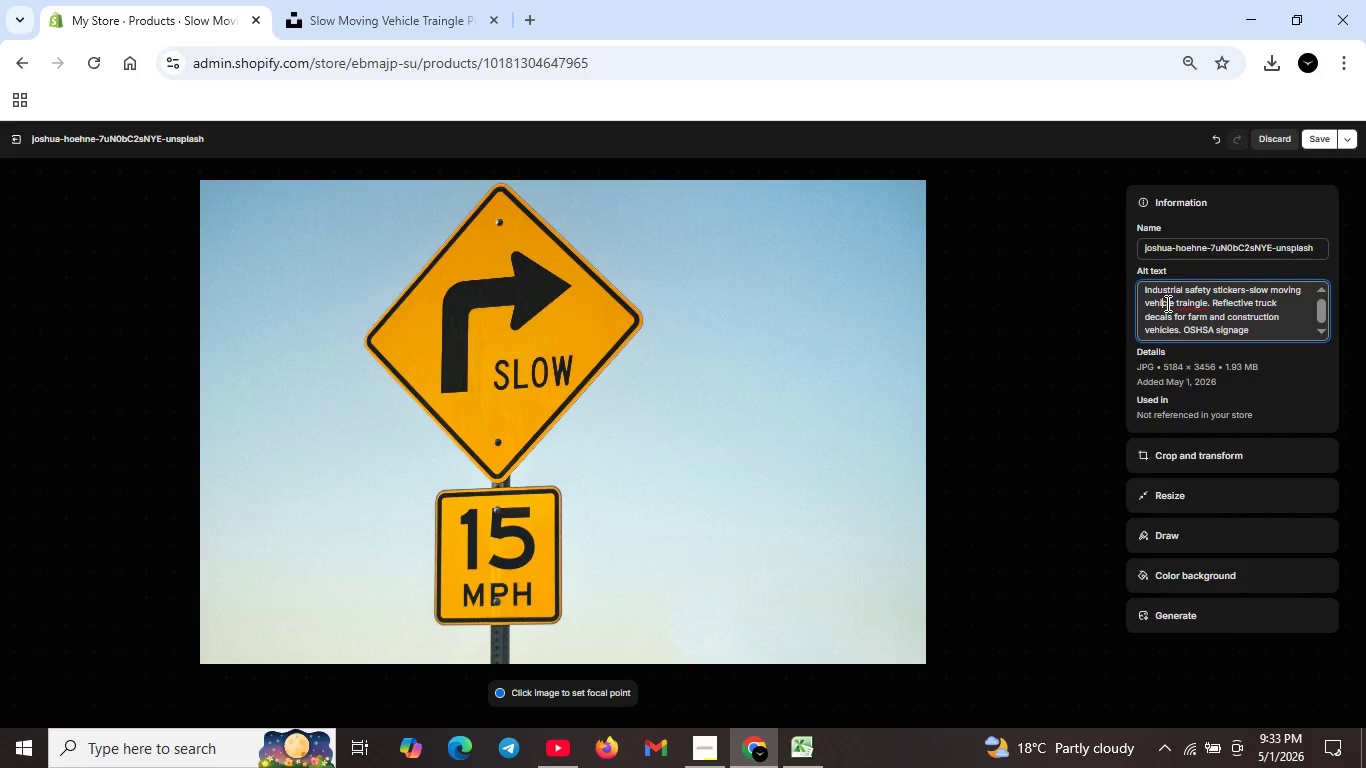 
key(ArrowRight)
 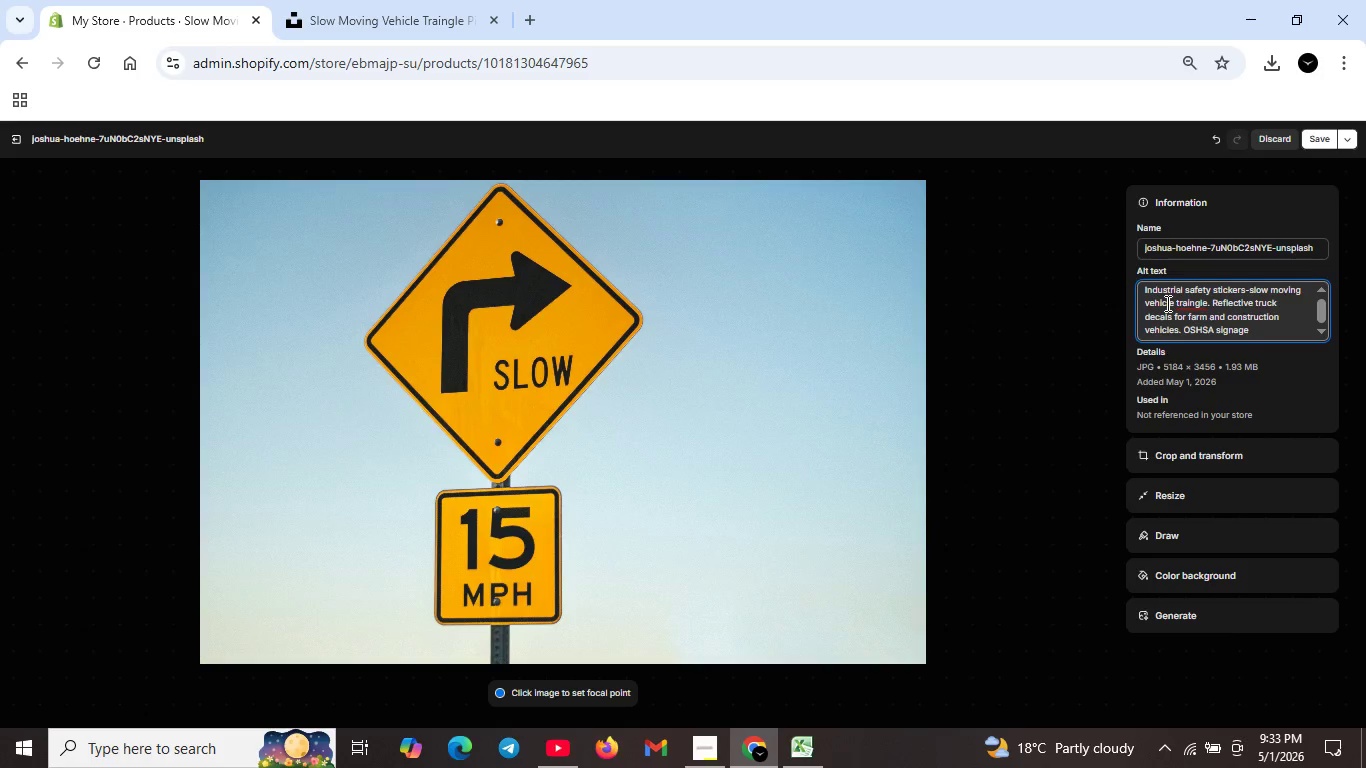 
key(ArrowRight)
 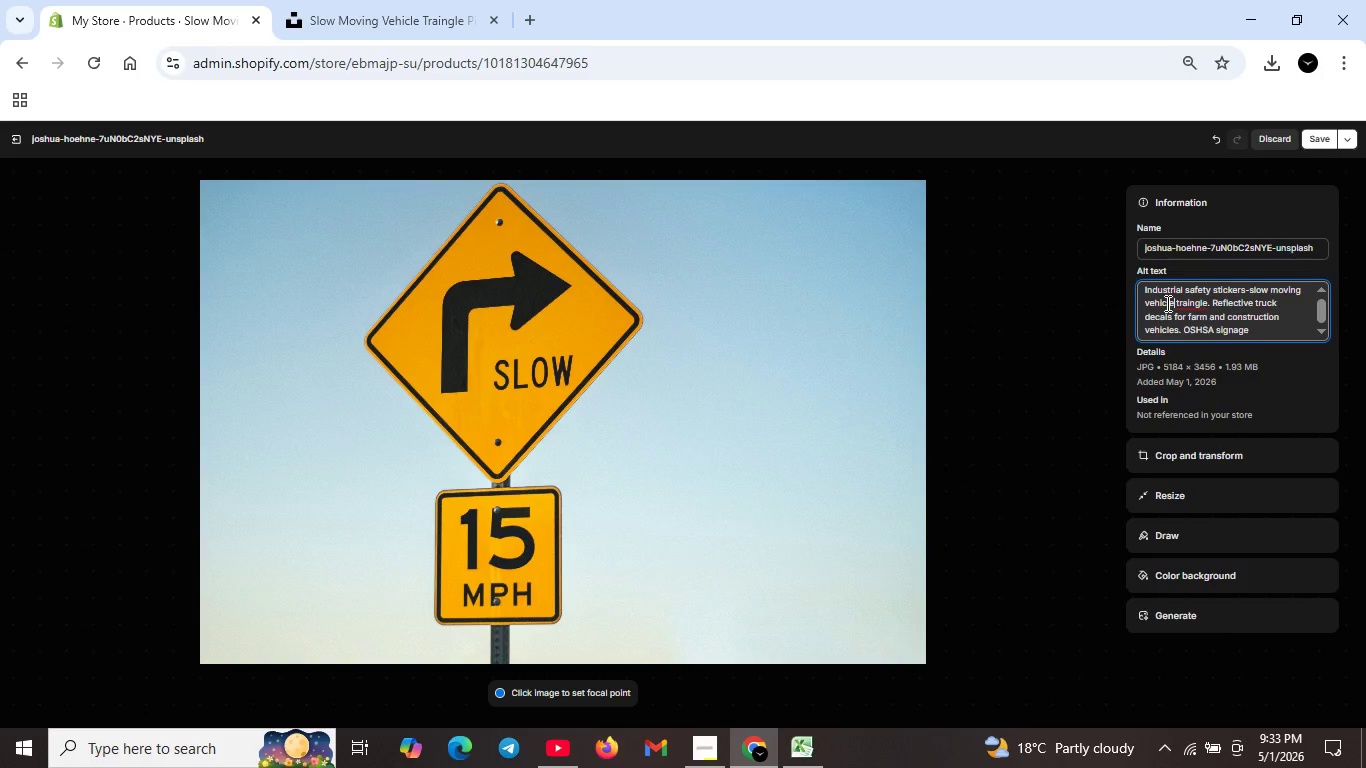 
key(ArrowRight)
 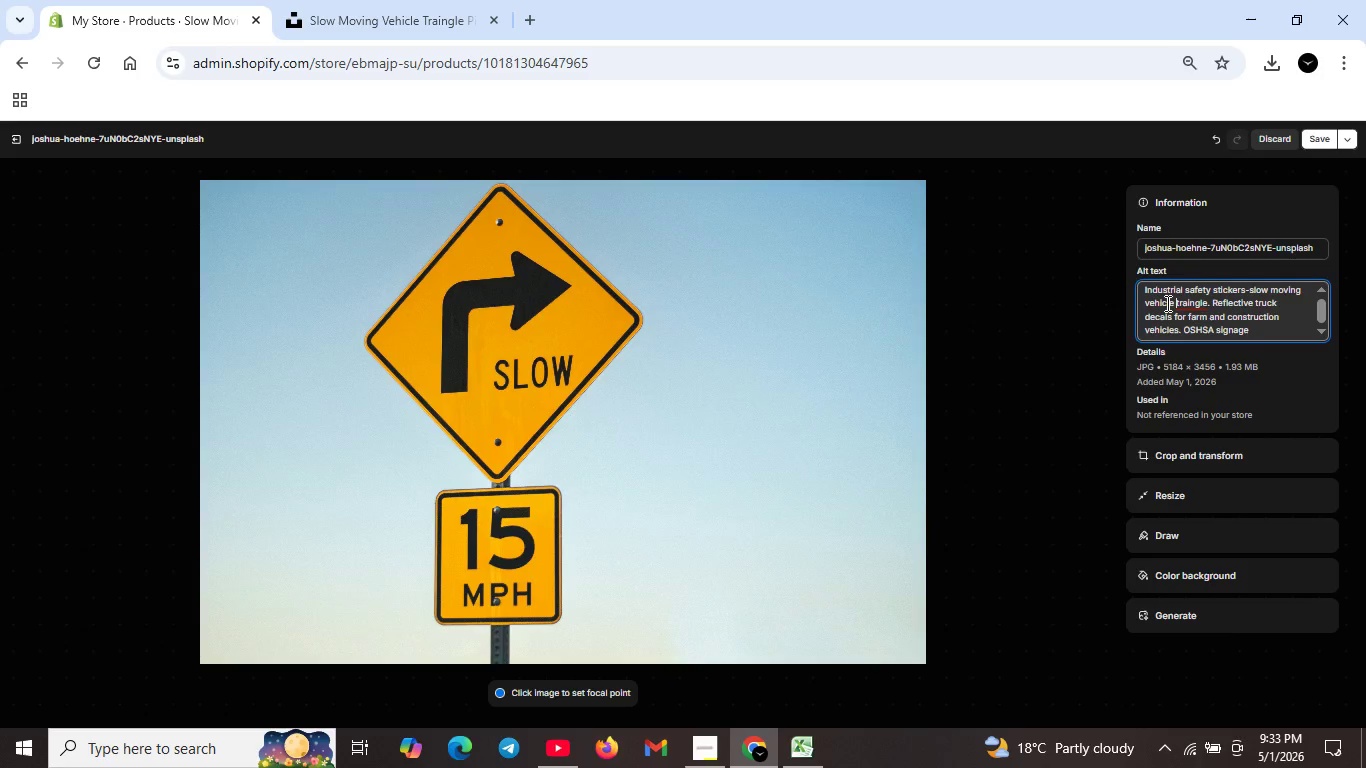 
key(ArrowRight)
 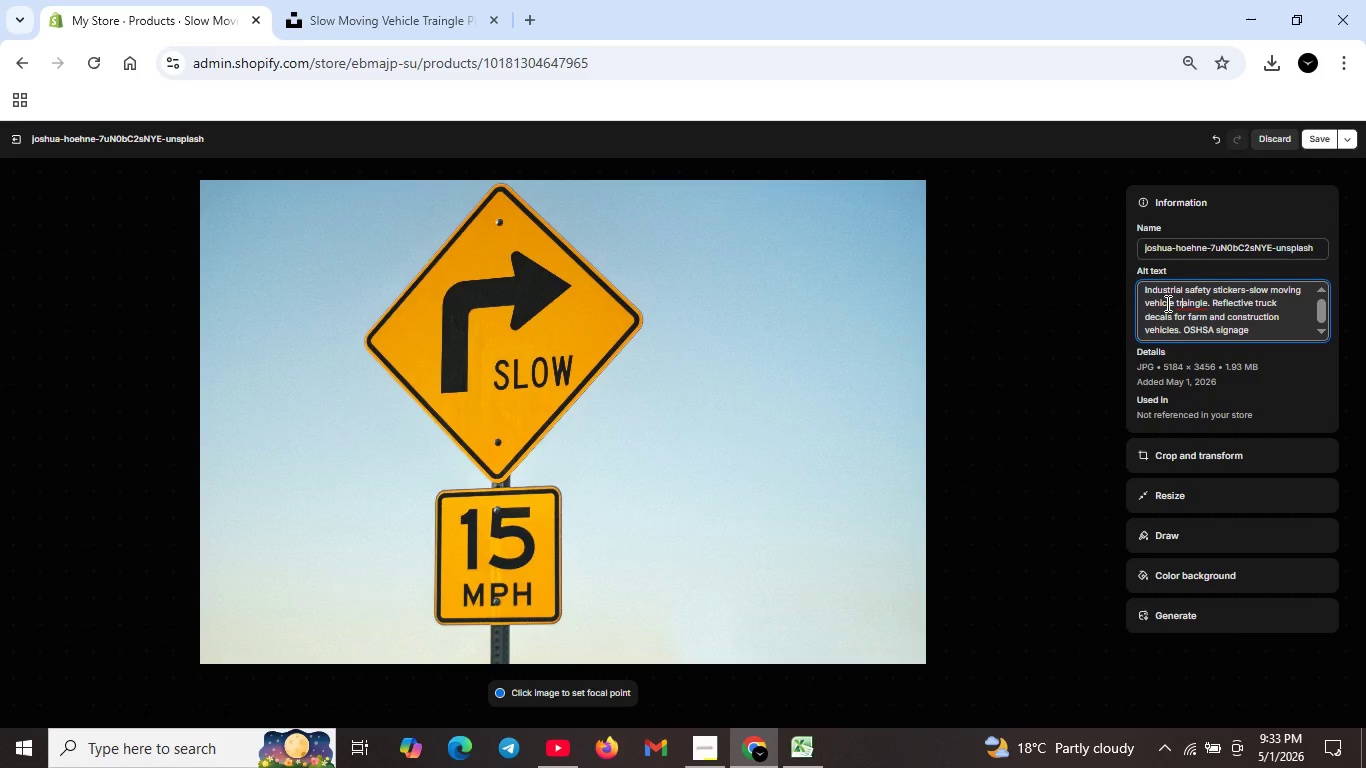 
key(ArrowRight)
 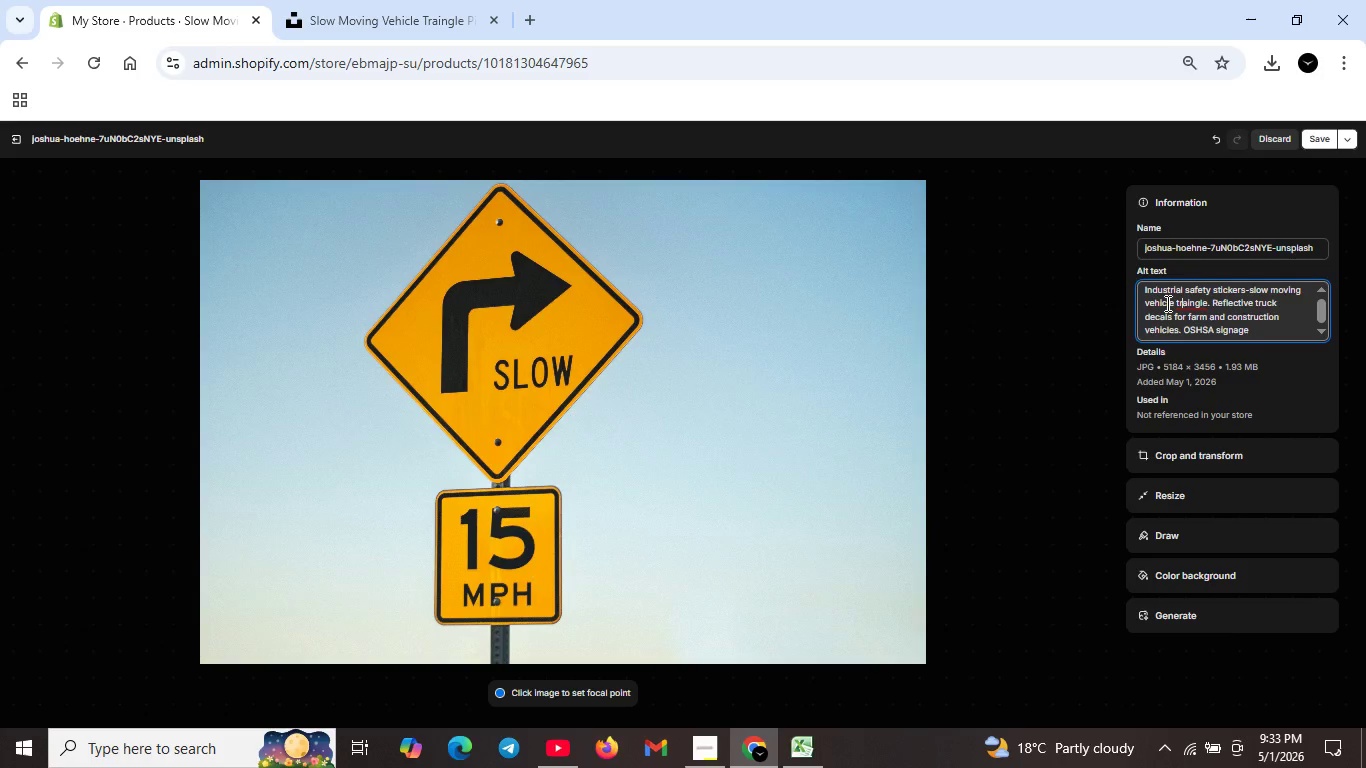 
key(ArrowRight)
 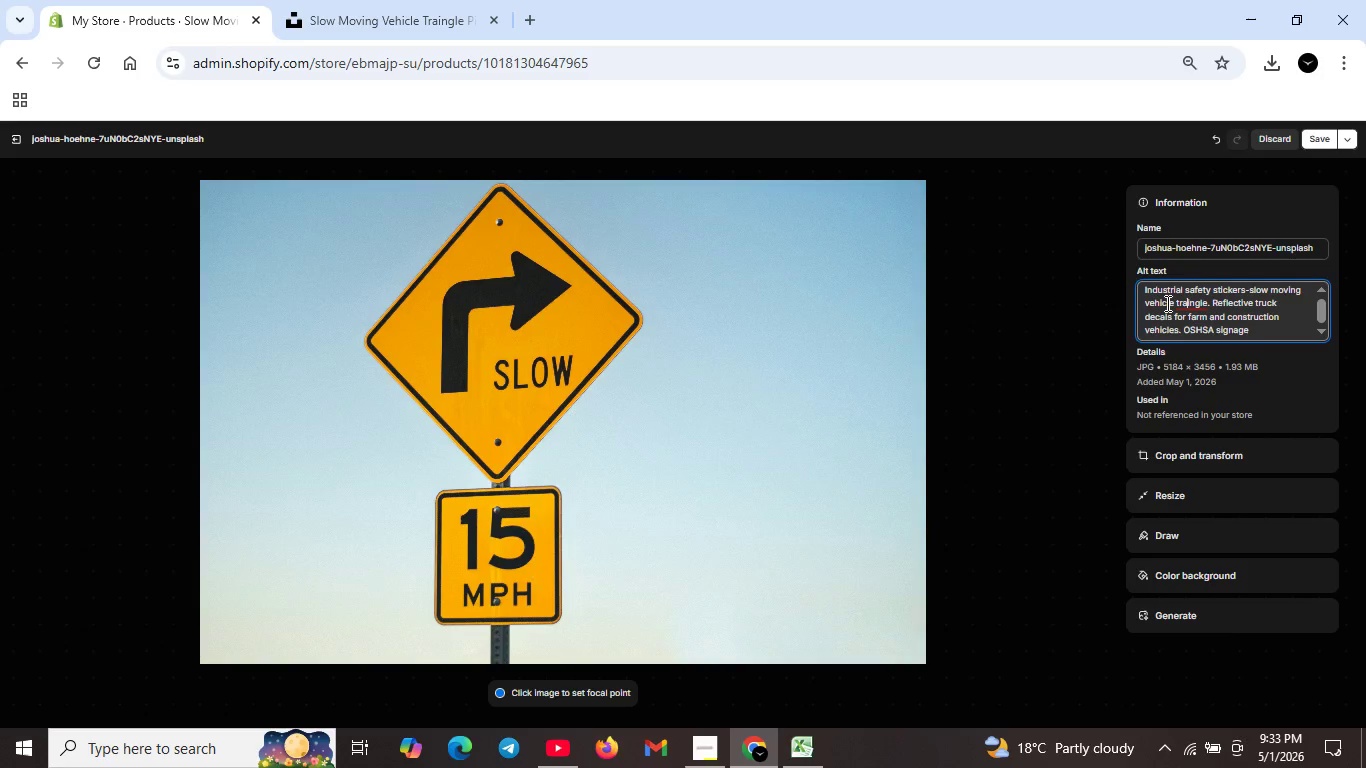 
key(ArrowRight)
 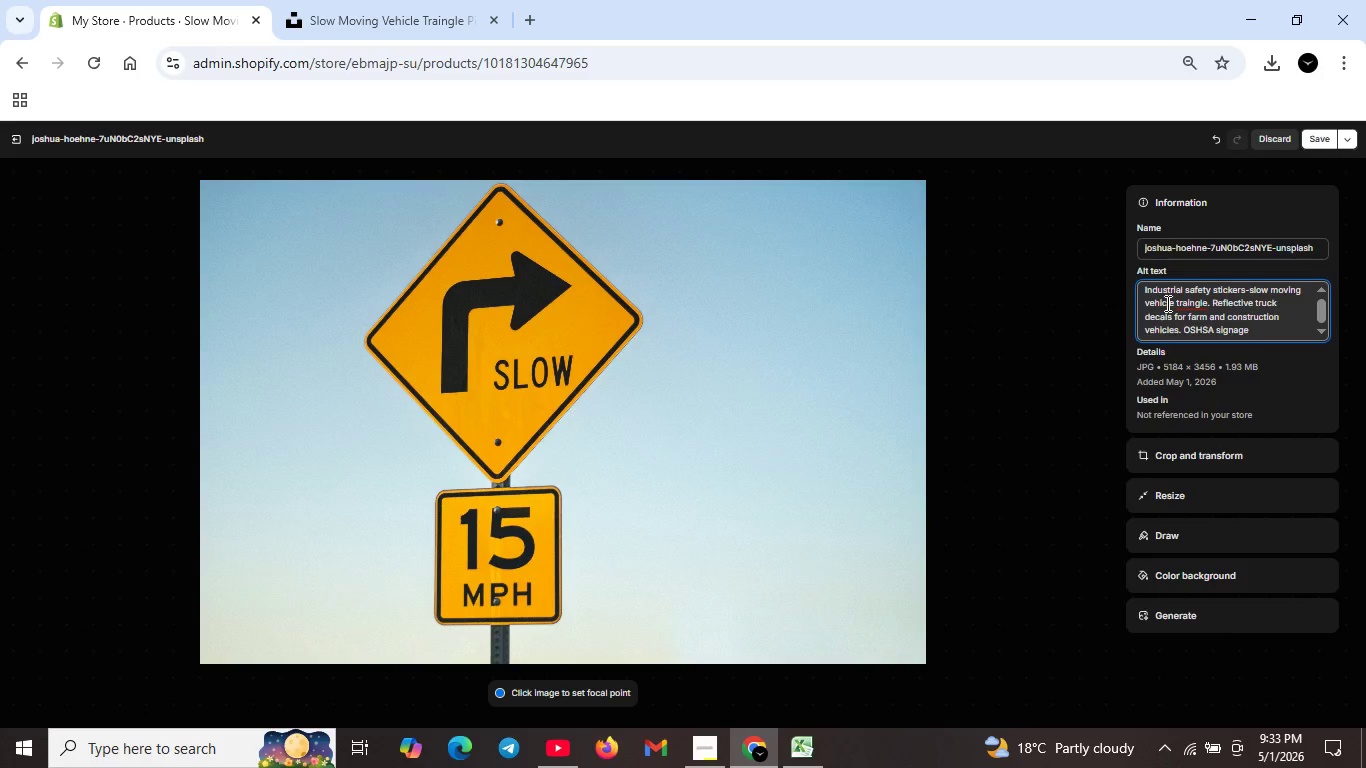 
key(Backspace)
 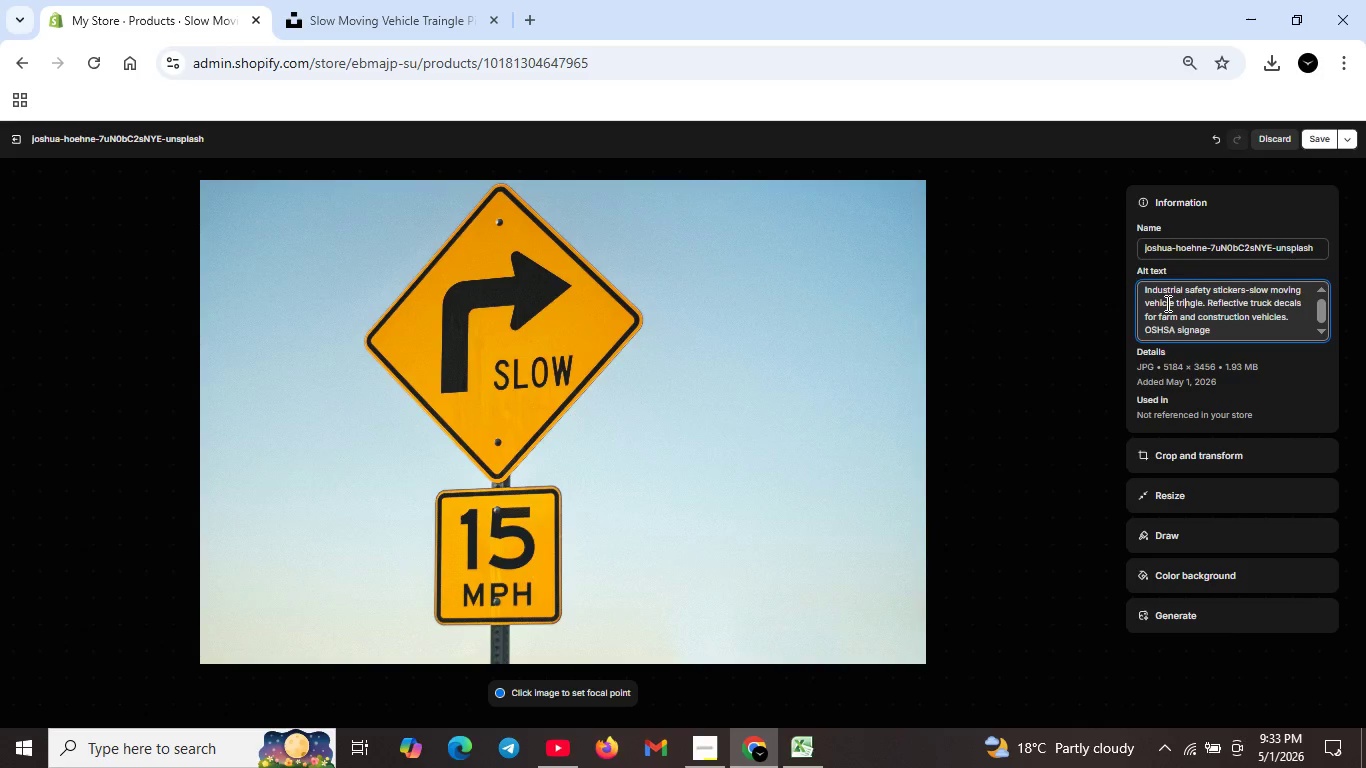 
key(ArrowRight)
 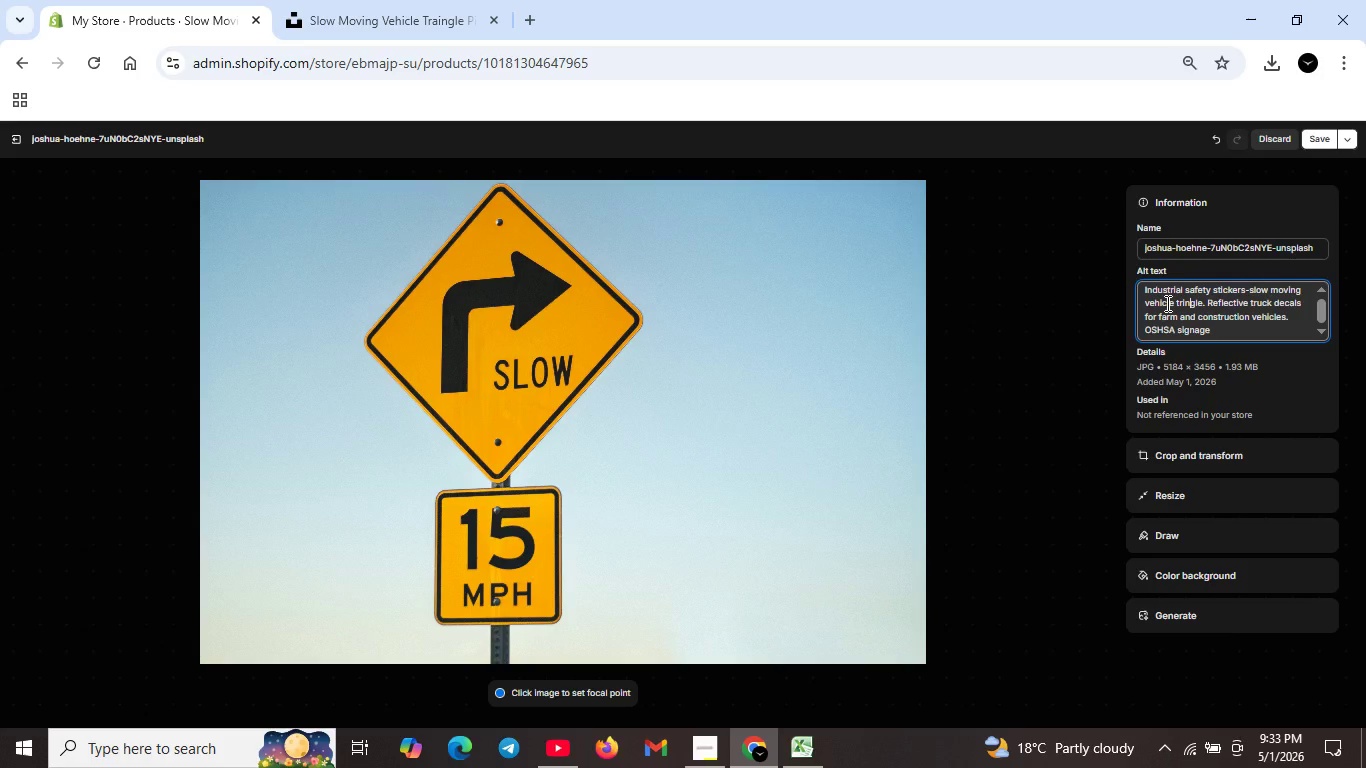 
key(ArrowRight)
 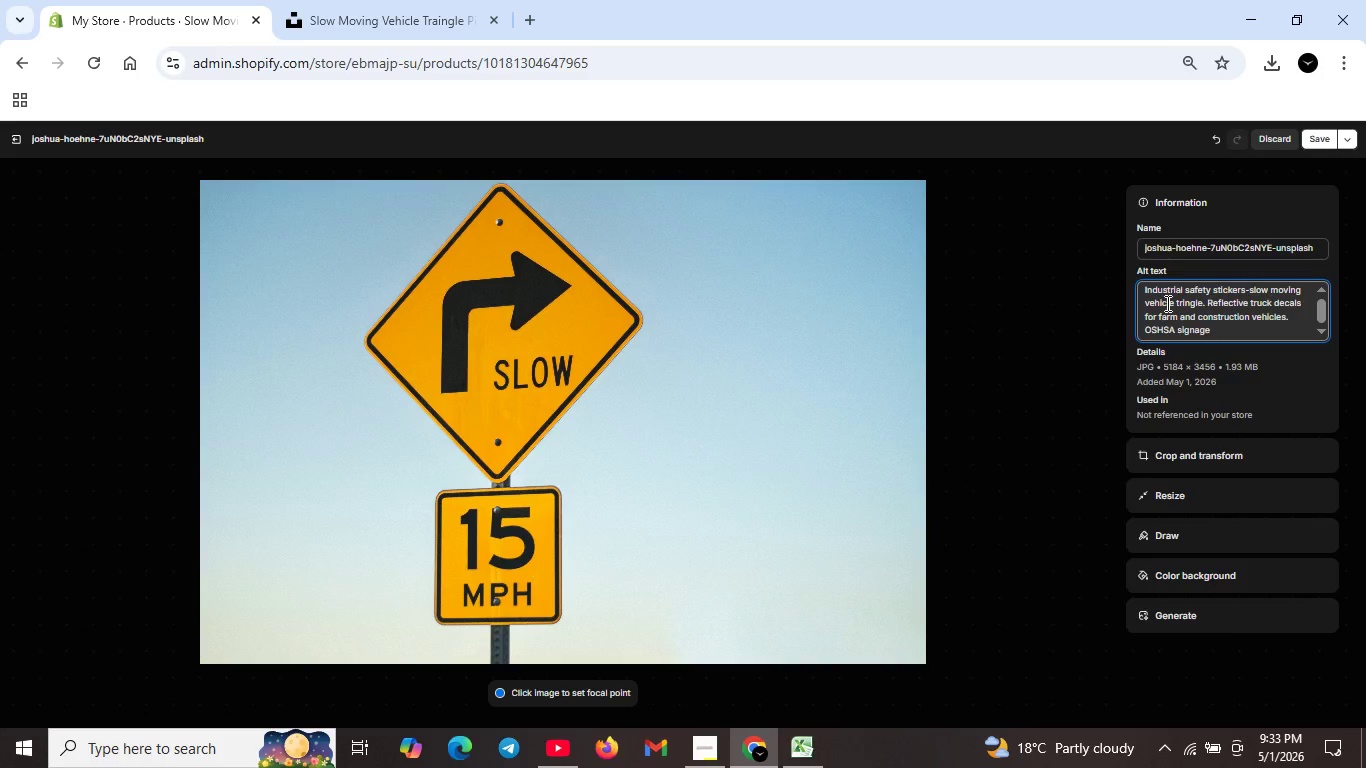 
key(ArrowLeft)
 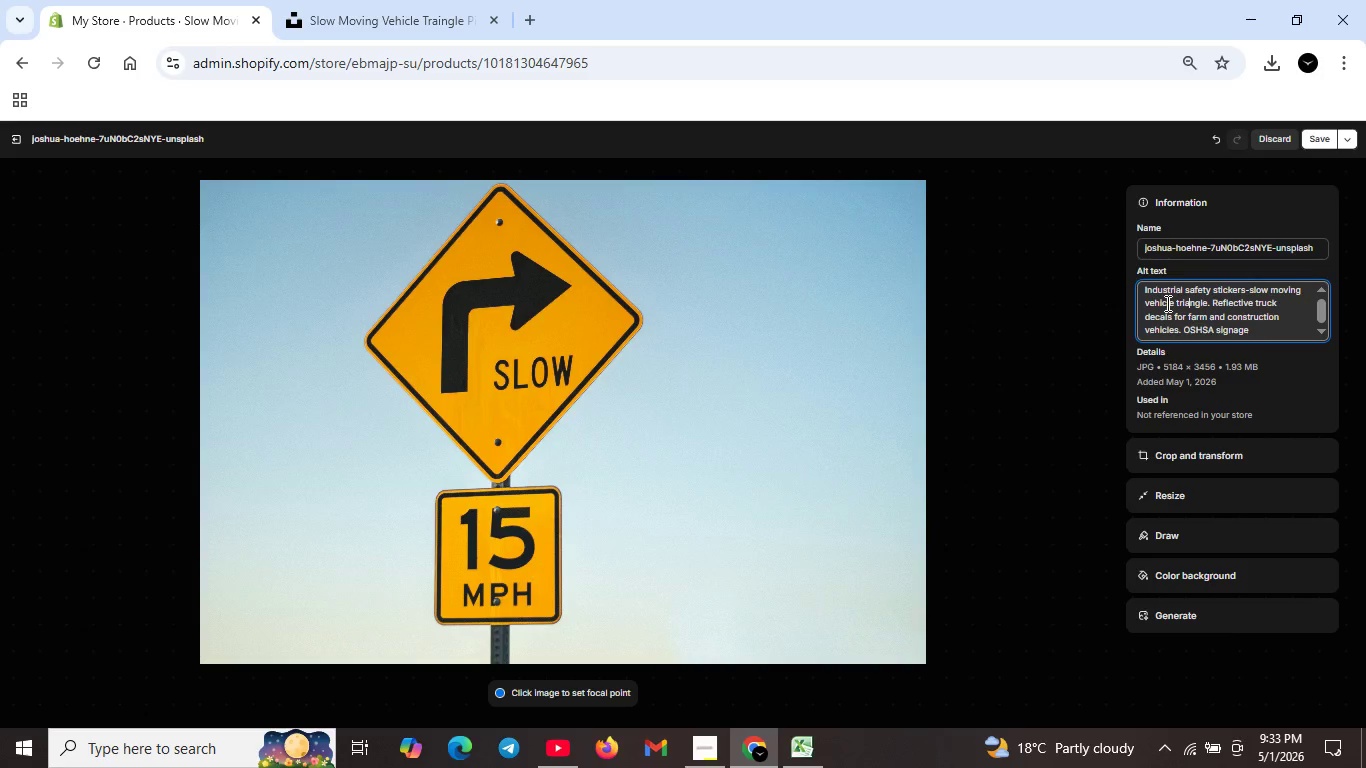 
key(A)
 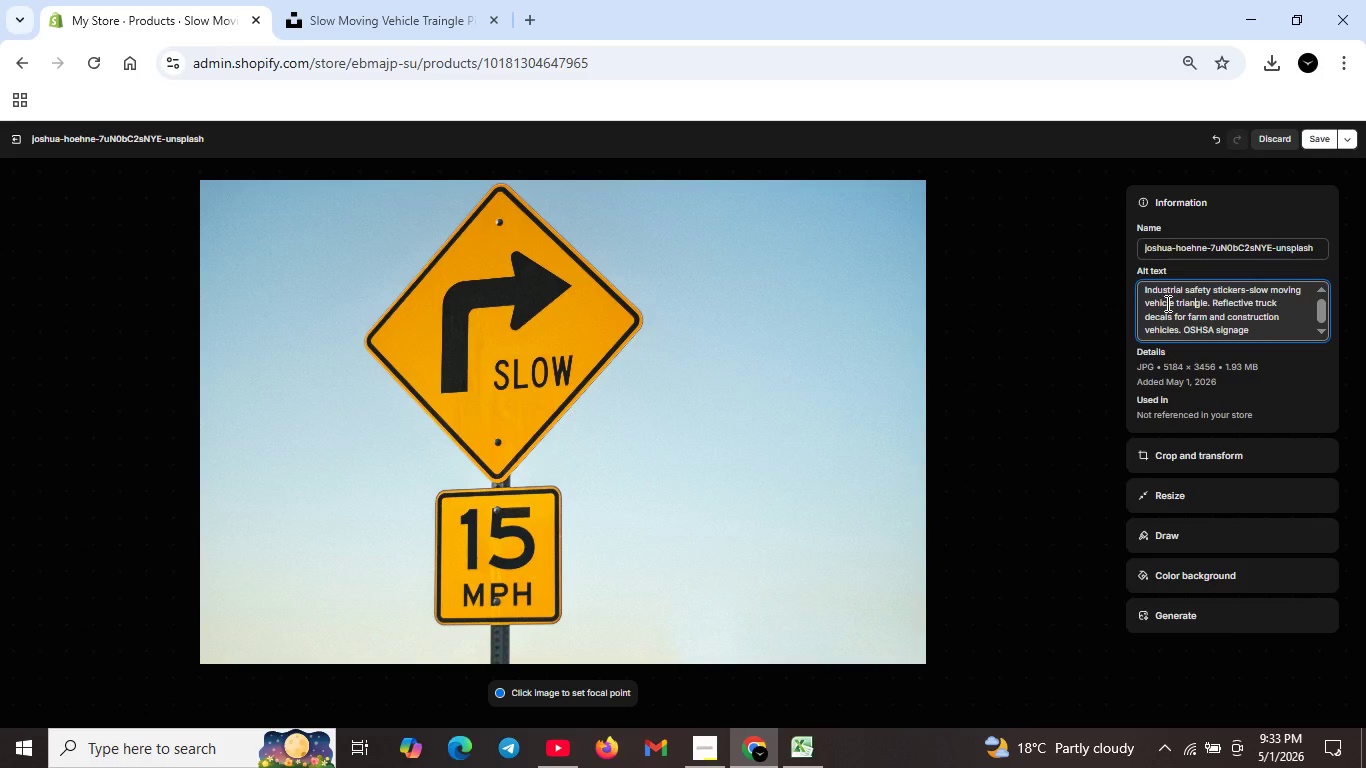 
key(ArrowRight)
 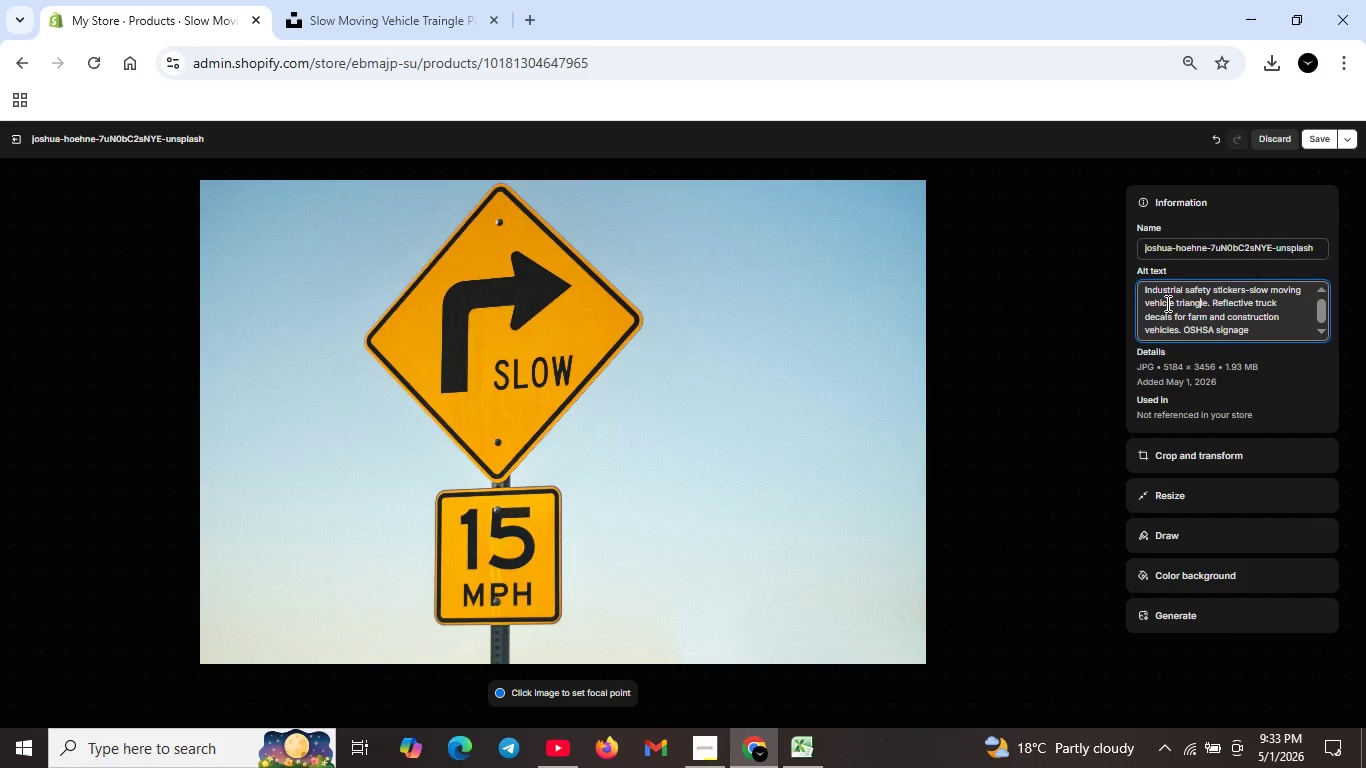 
key(ArrowRight)
 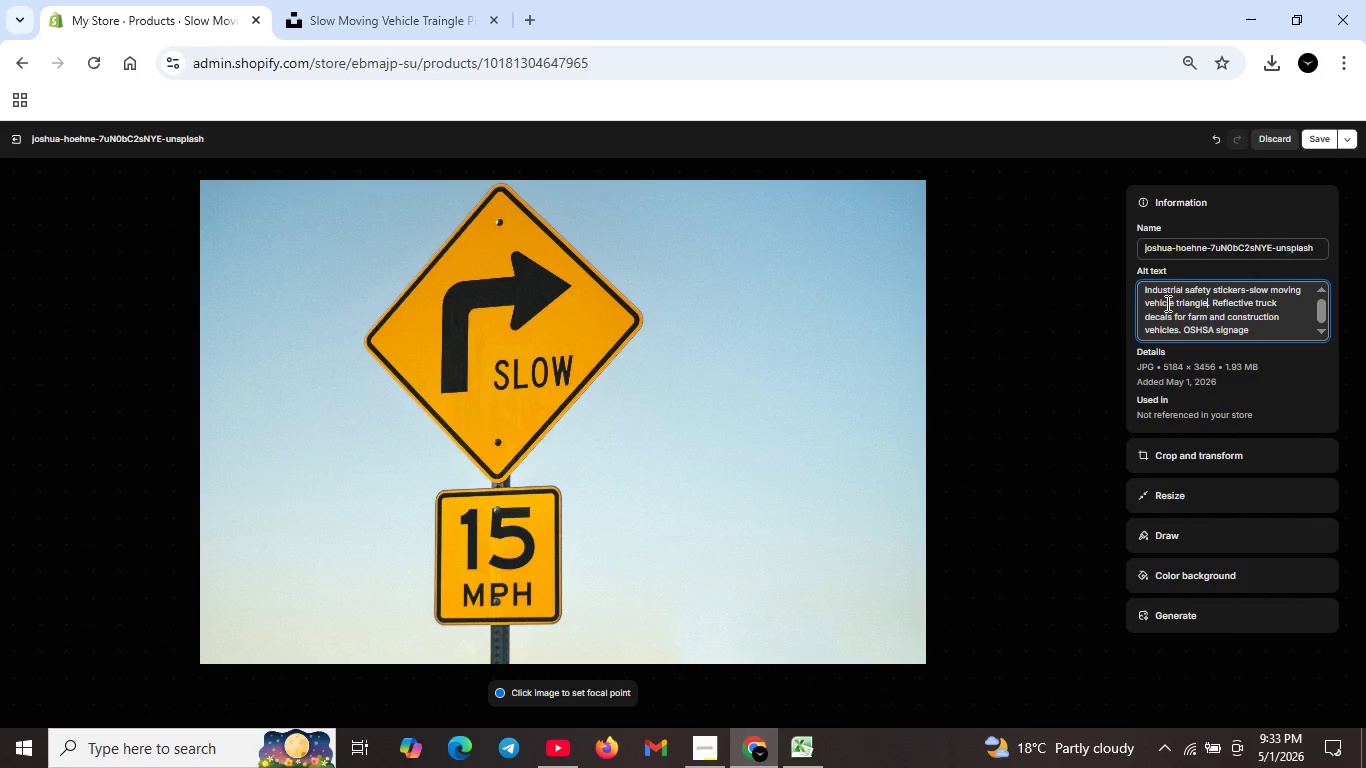 
key(ArrowRight)
 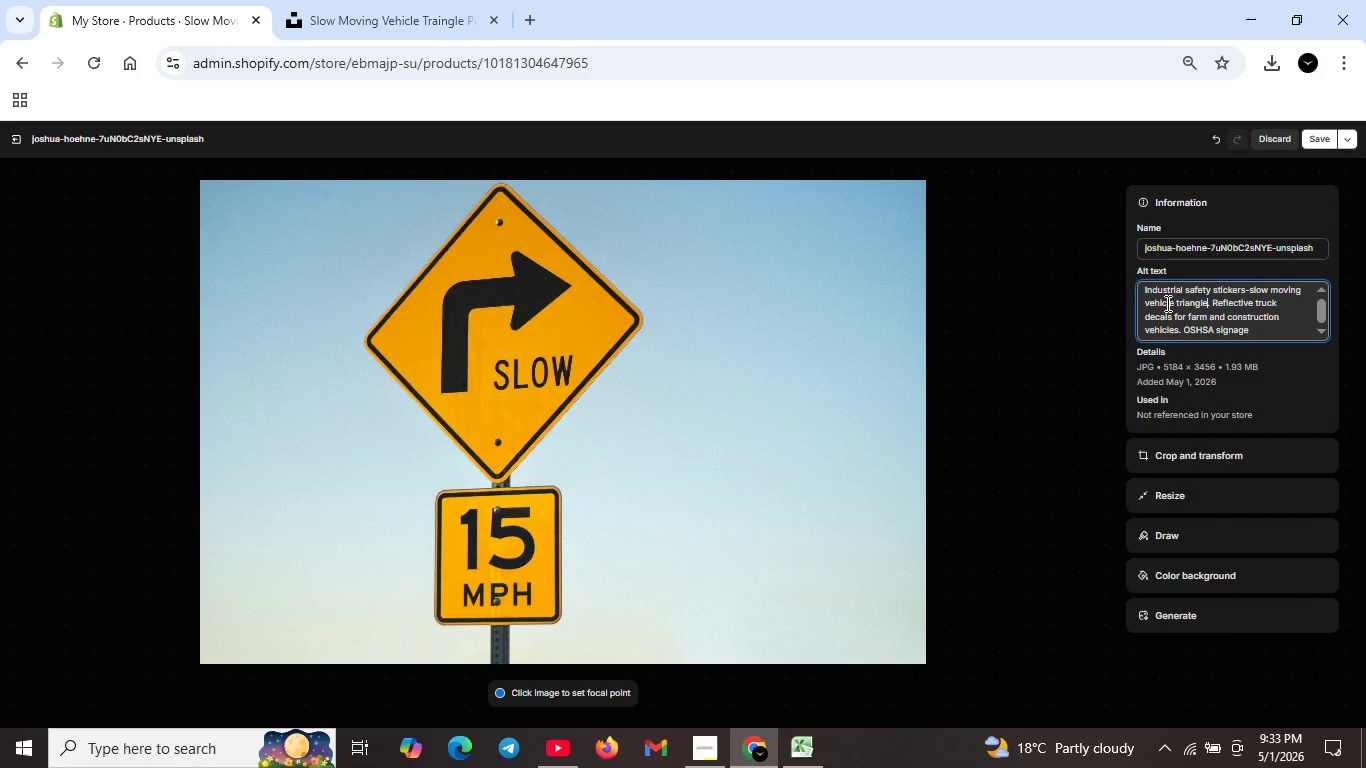 
key(ArrowRight)
 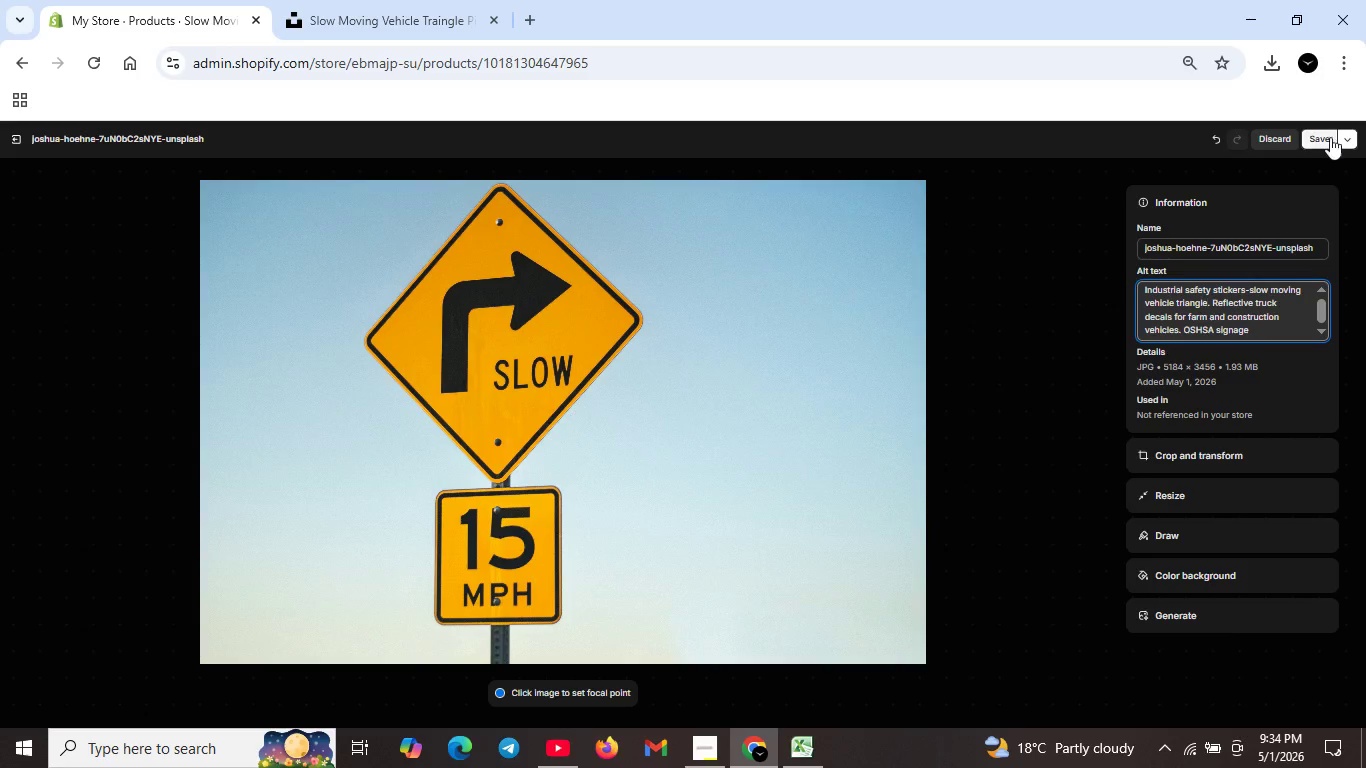 
left_click([1330, 137])
 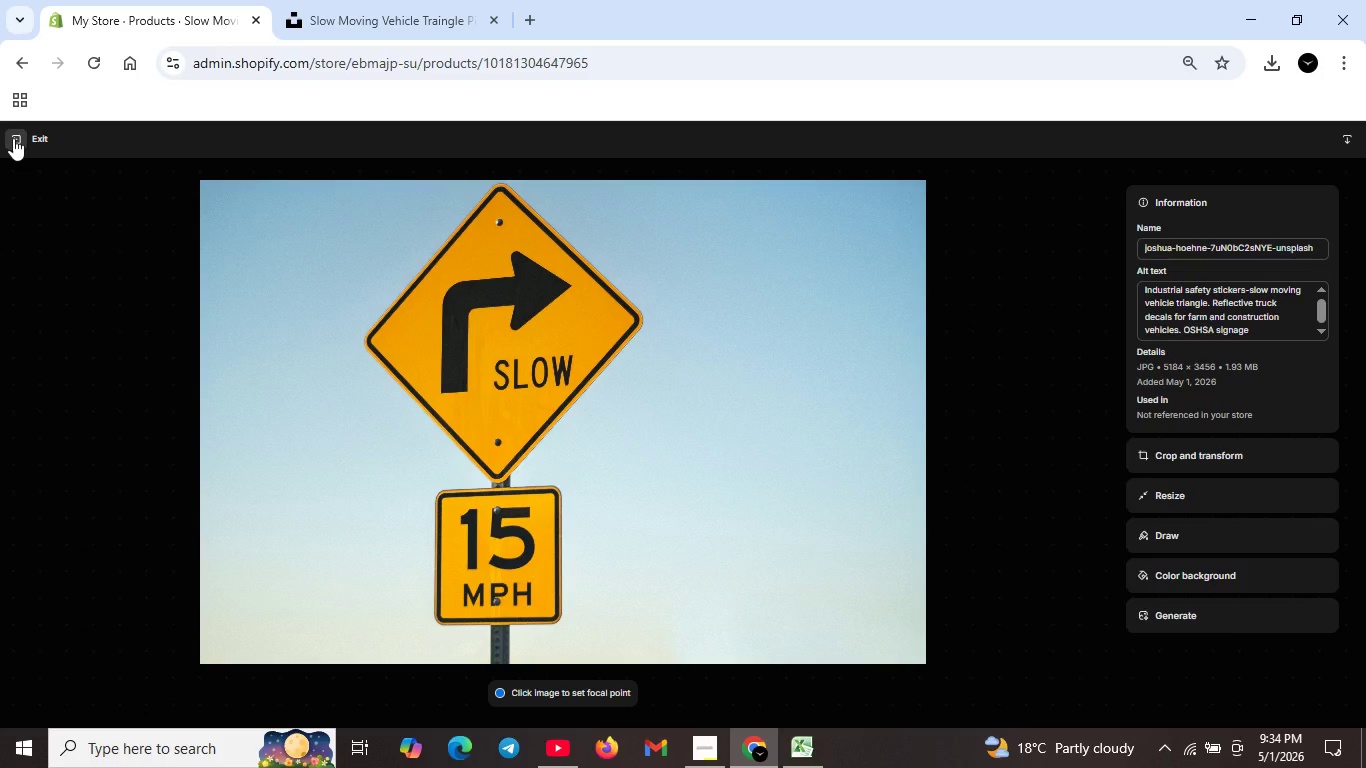 
left_click([13, 138])
 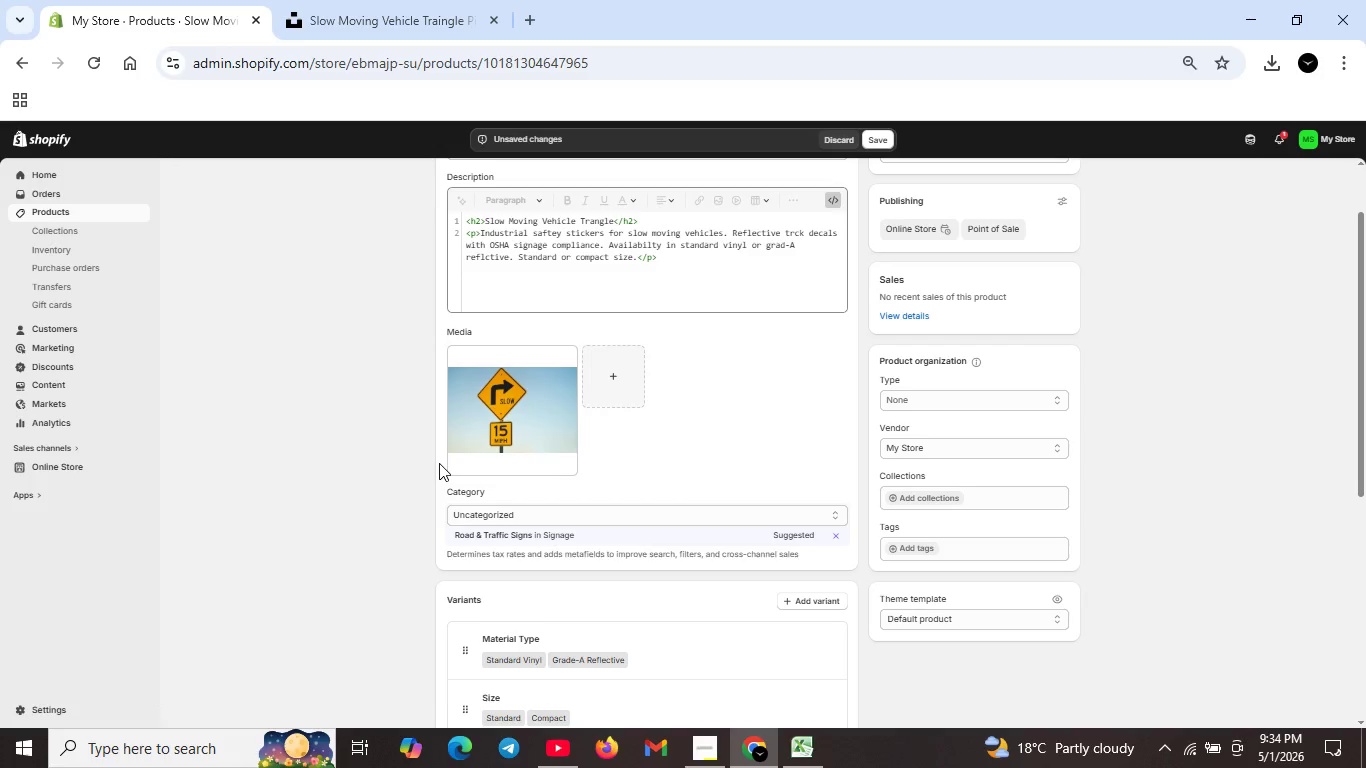 
wait(28.23)
 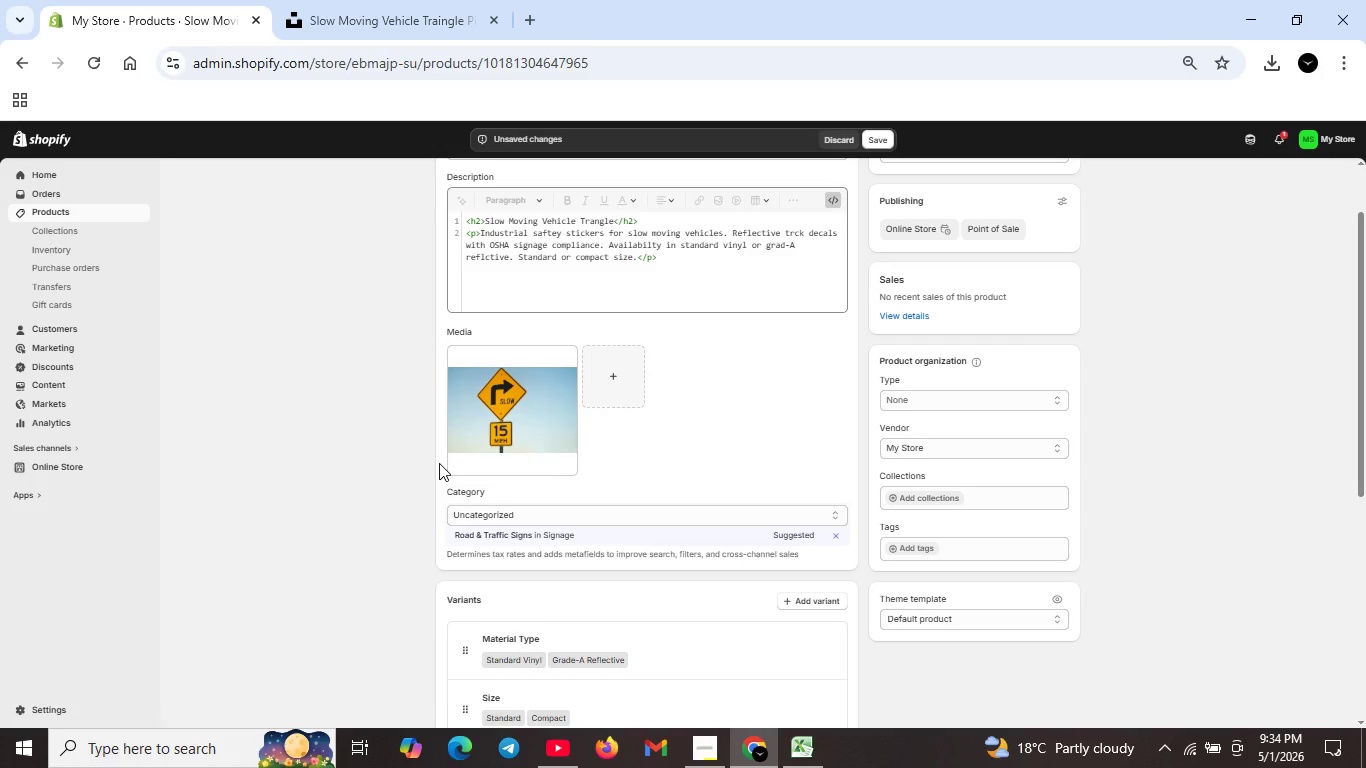 
left_click([873, 134])
 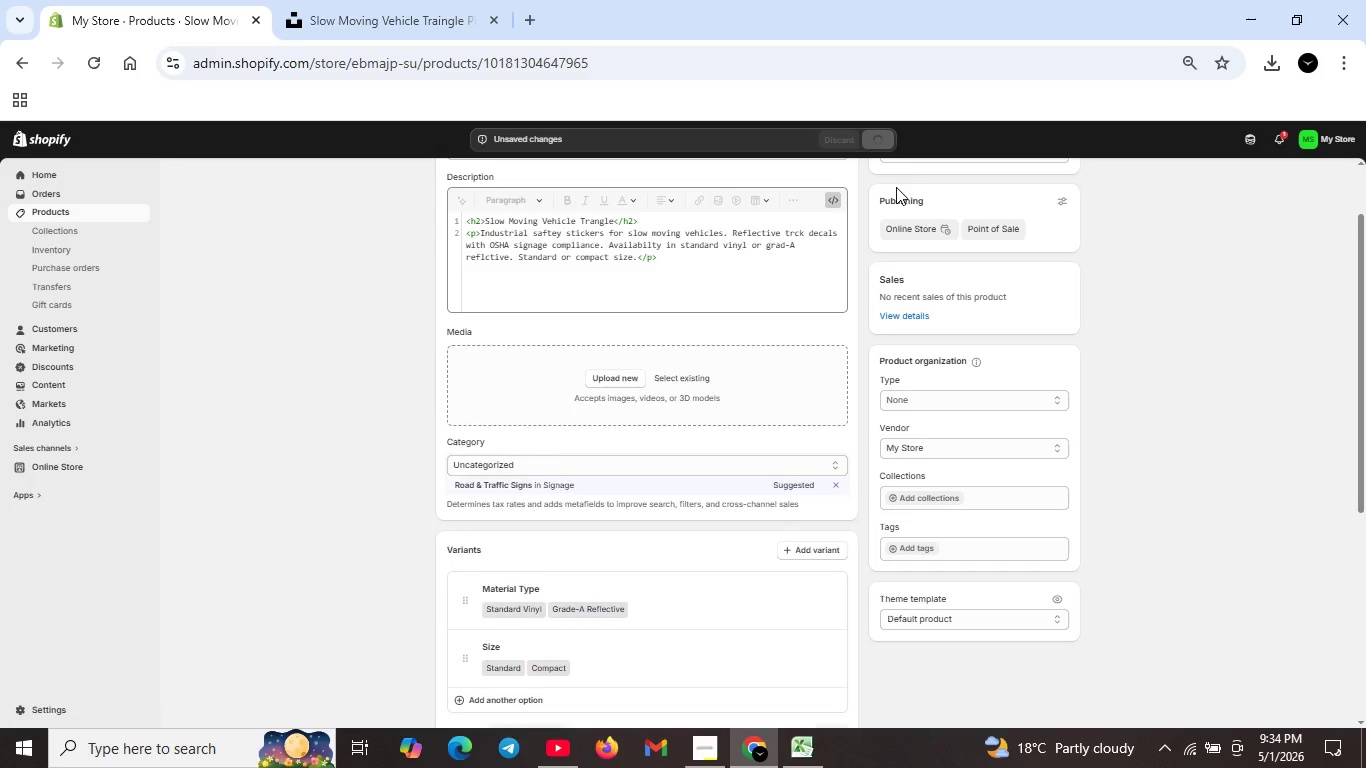 
wait(7.36)
 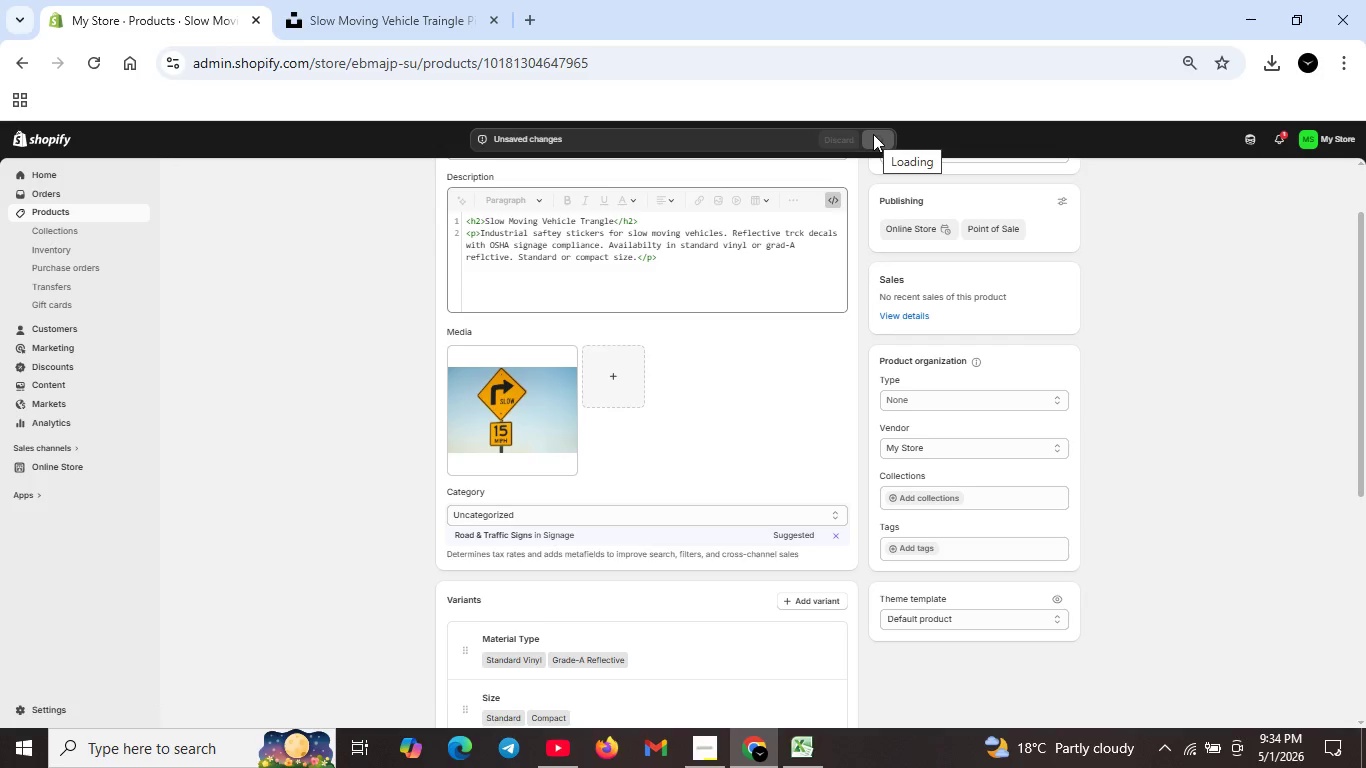 
scroll: coordinate [730, 594], scroll_direction: down, amount: 9.0
 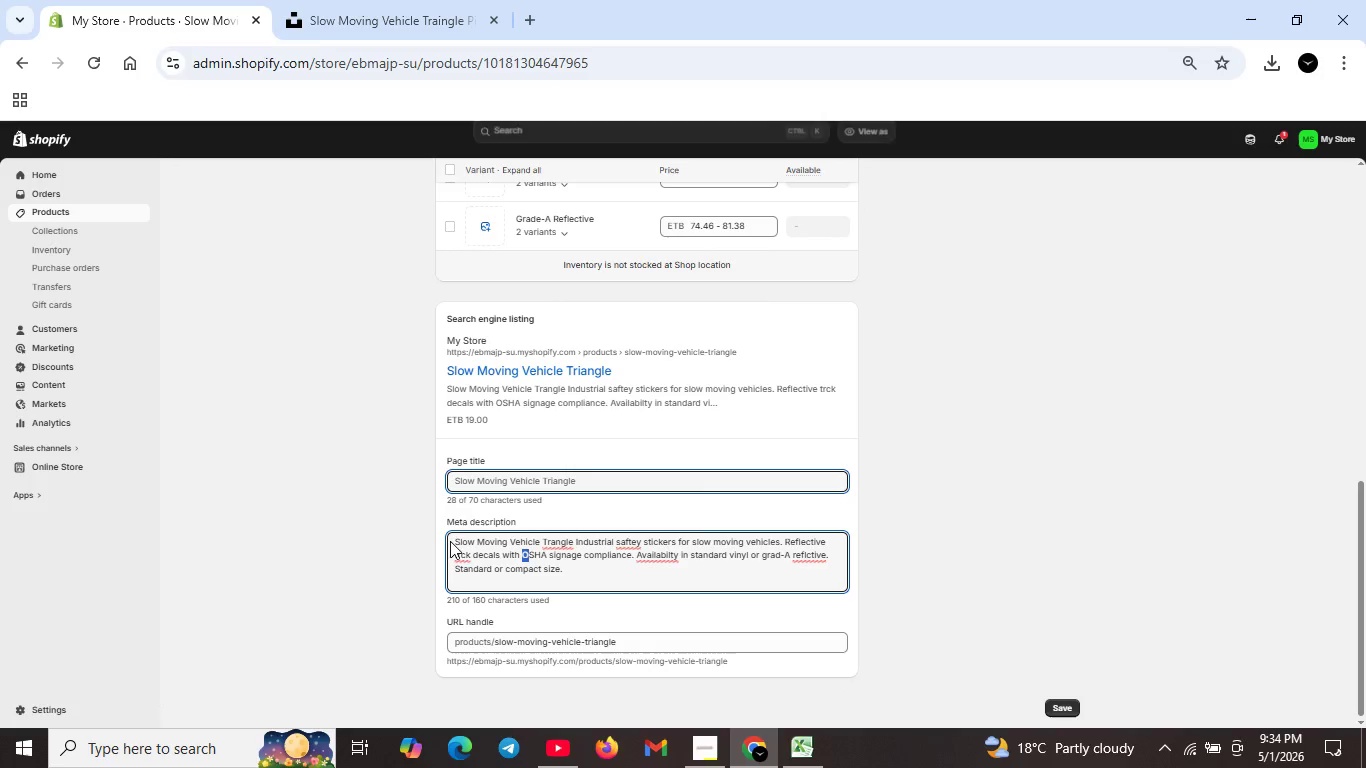 
left_click_drag(start_coordinate=[453, 541], to_coordinate=[609, 580])
 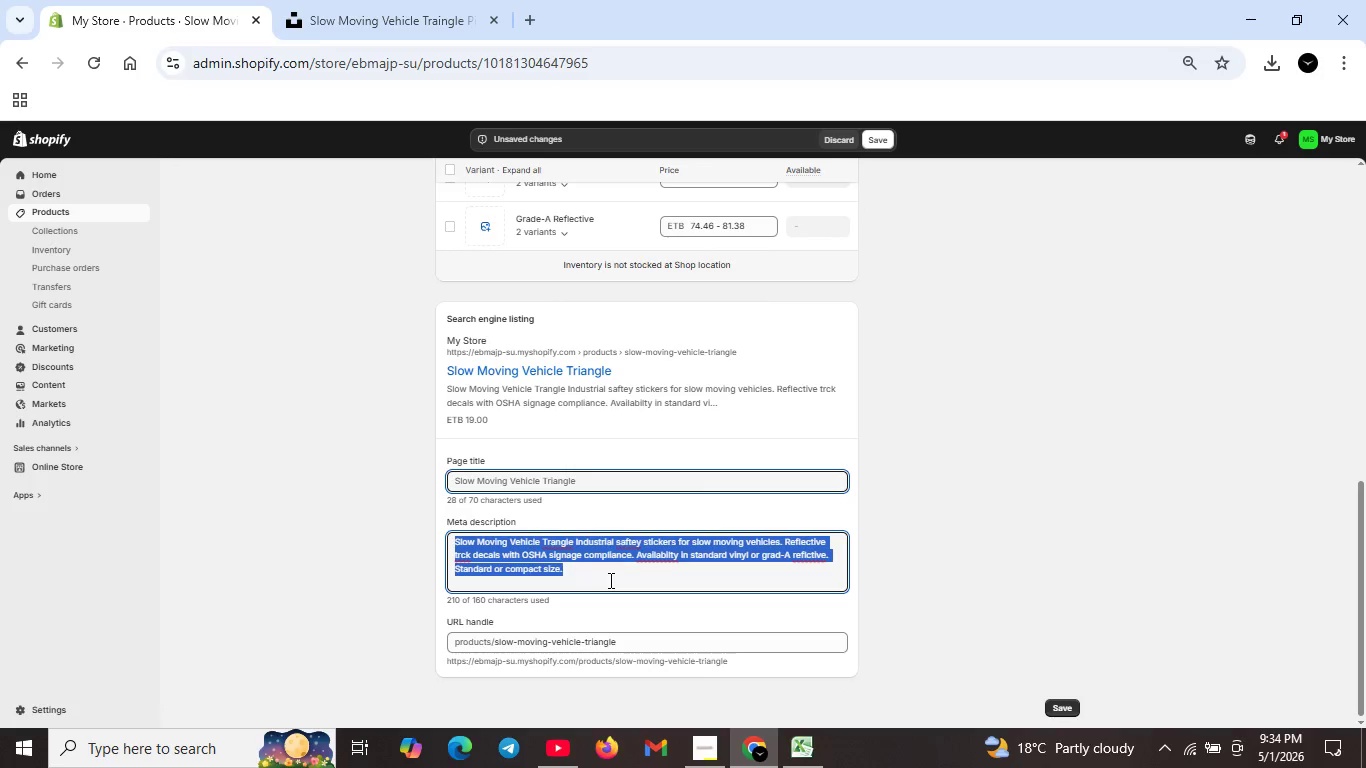 
key(Backspace)
type(Industrial  )
 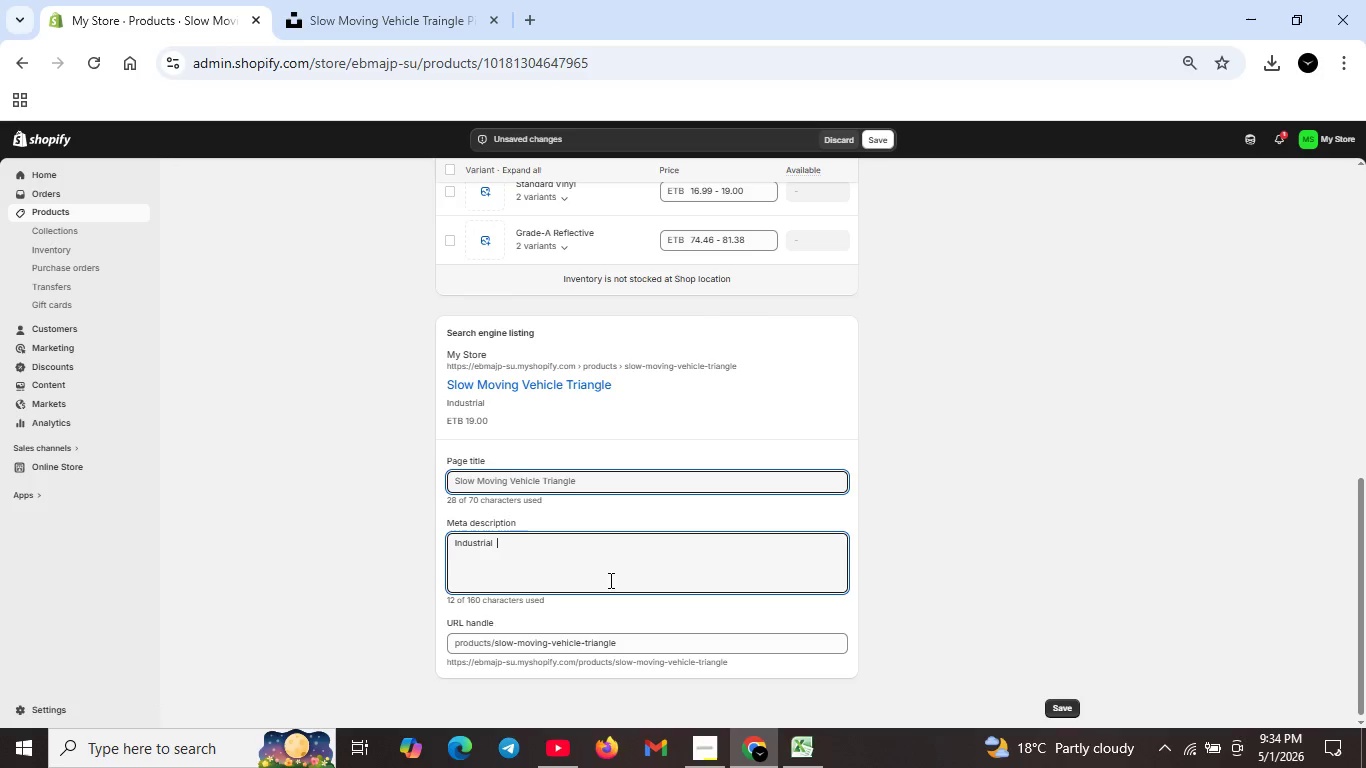 
type(safety stickers : slow moving vehicle triangle. Reflective truck decals of)
key(Backspace)
key(Backspace)
type(for farm and construction vehicles.OSHA )
 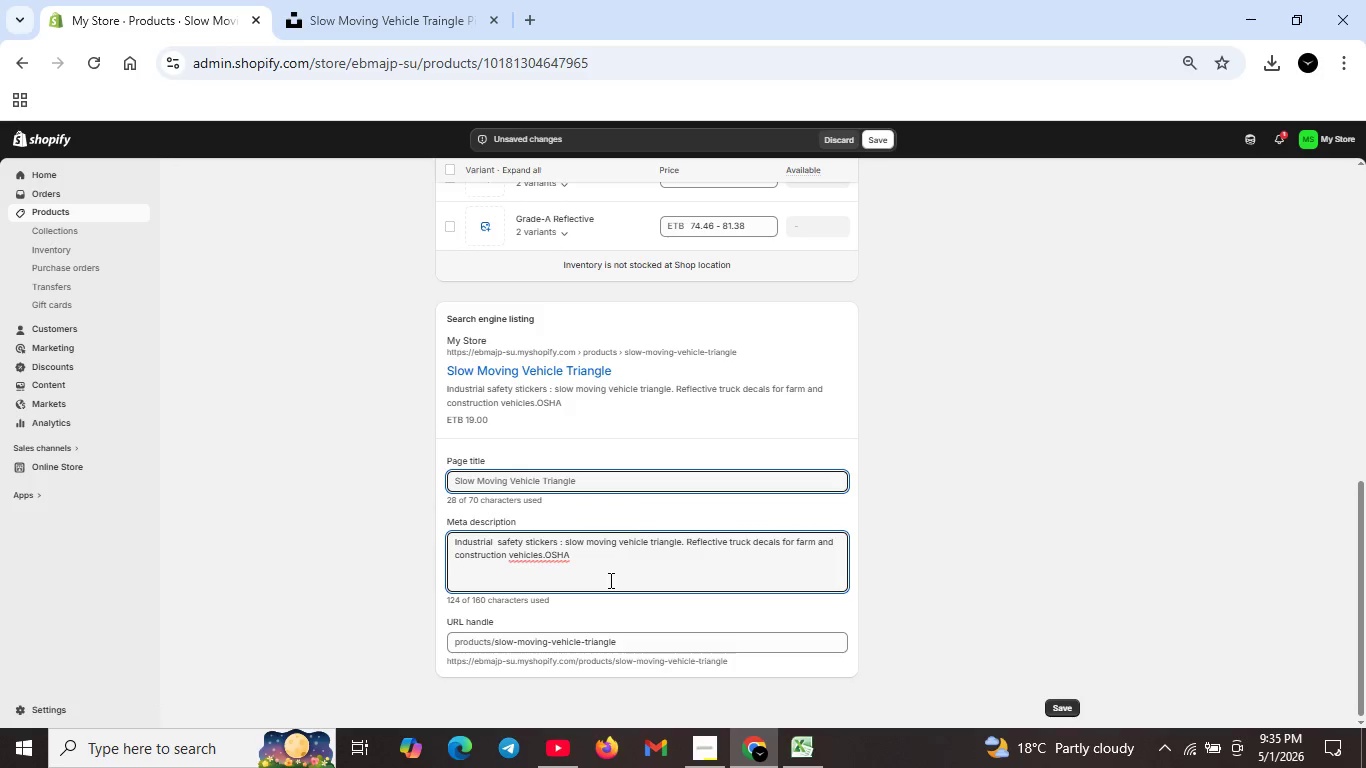 
key(ArrowLeft)
 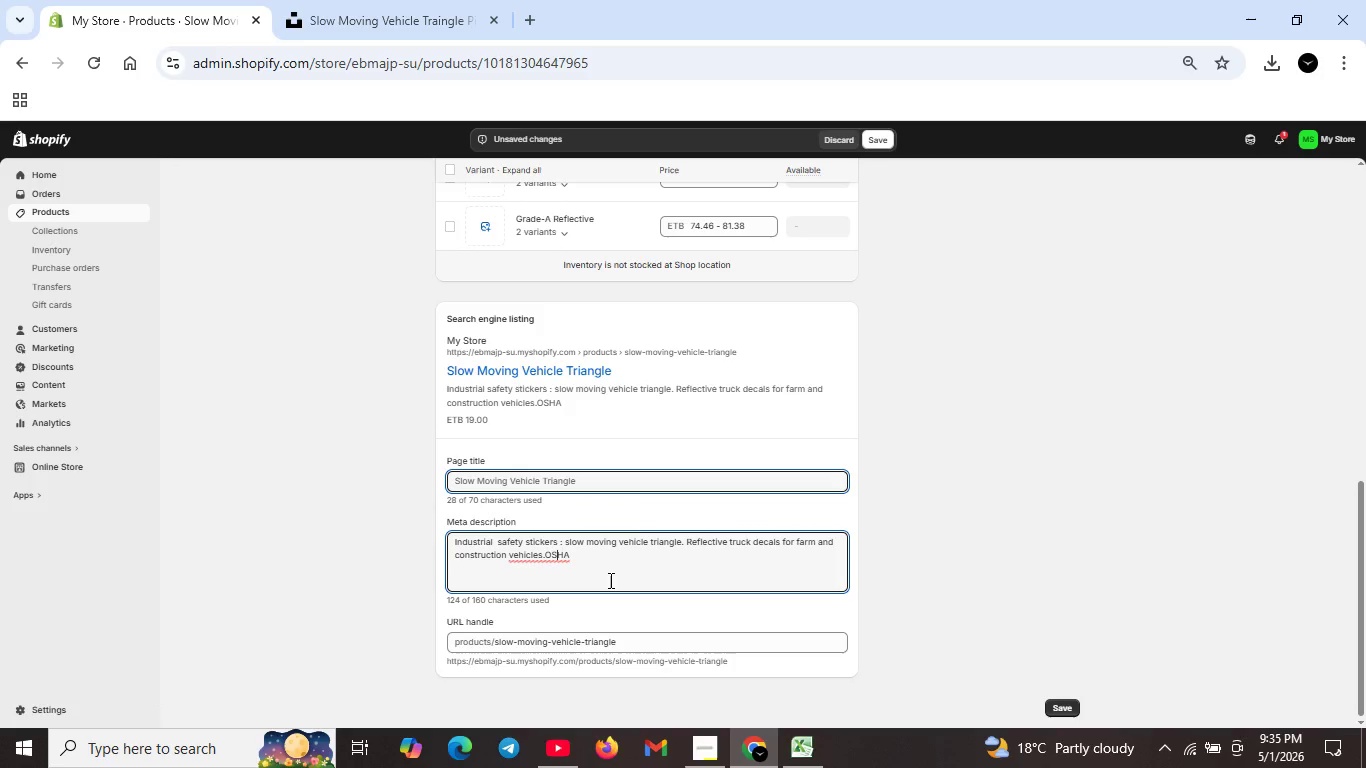 
key(ArrowLeft)
 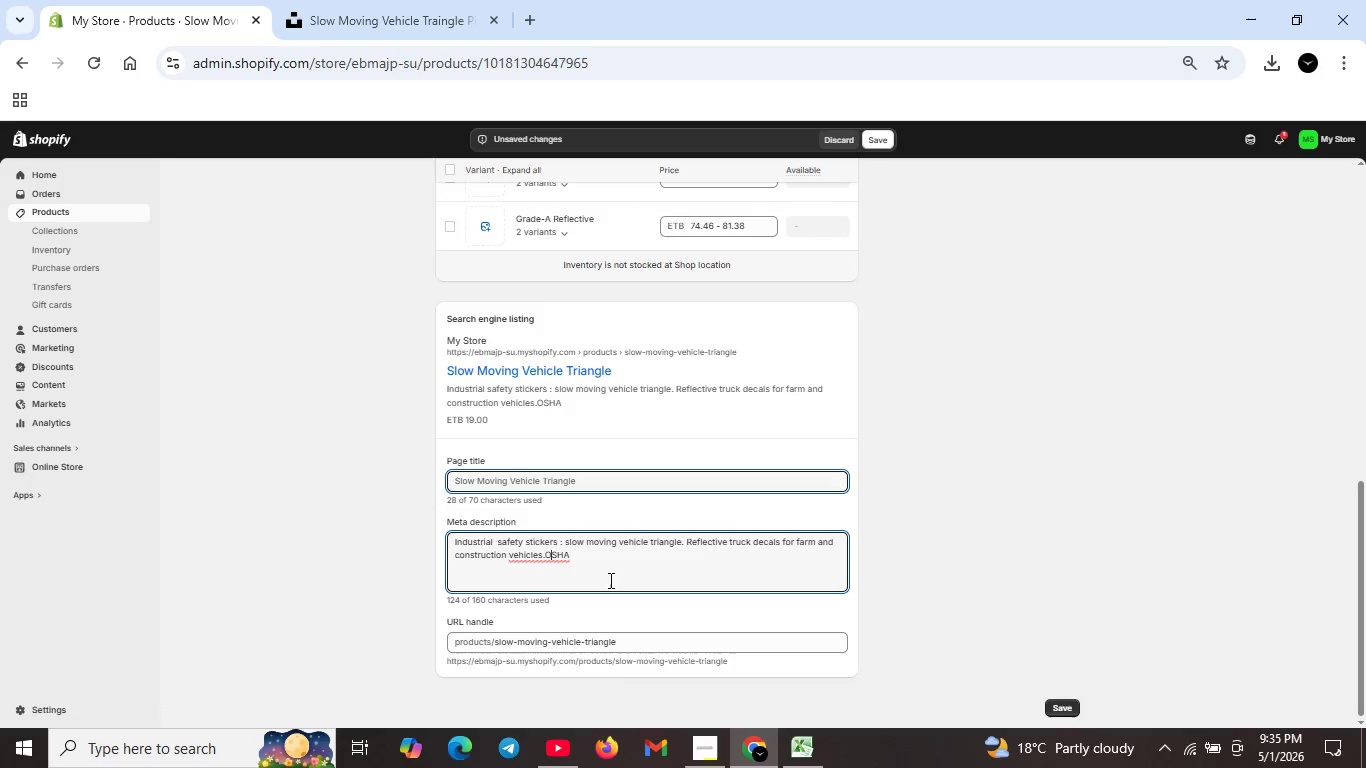 
key(ArrowLeft)
 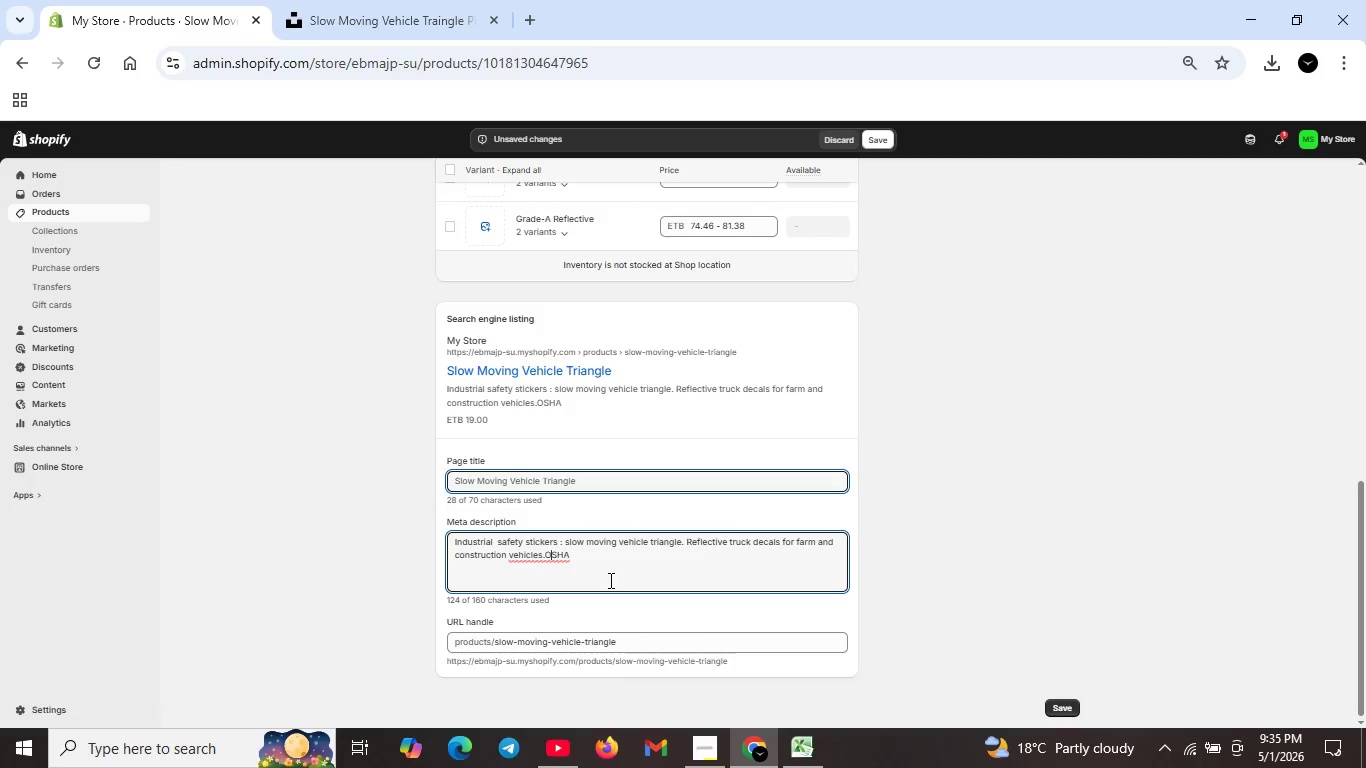 
key(ArrowLeft)
 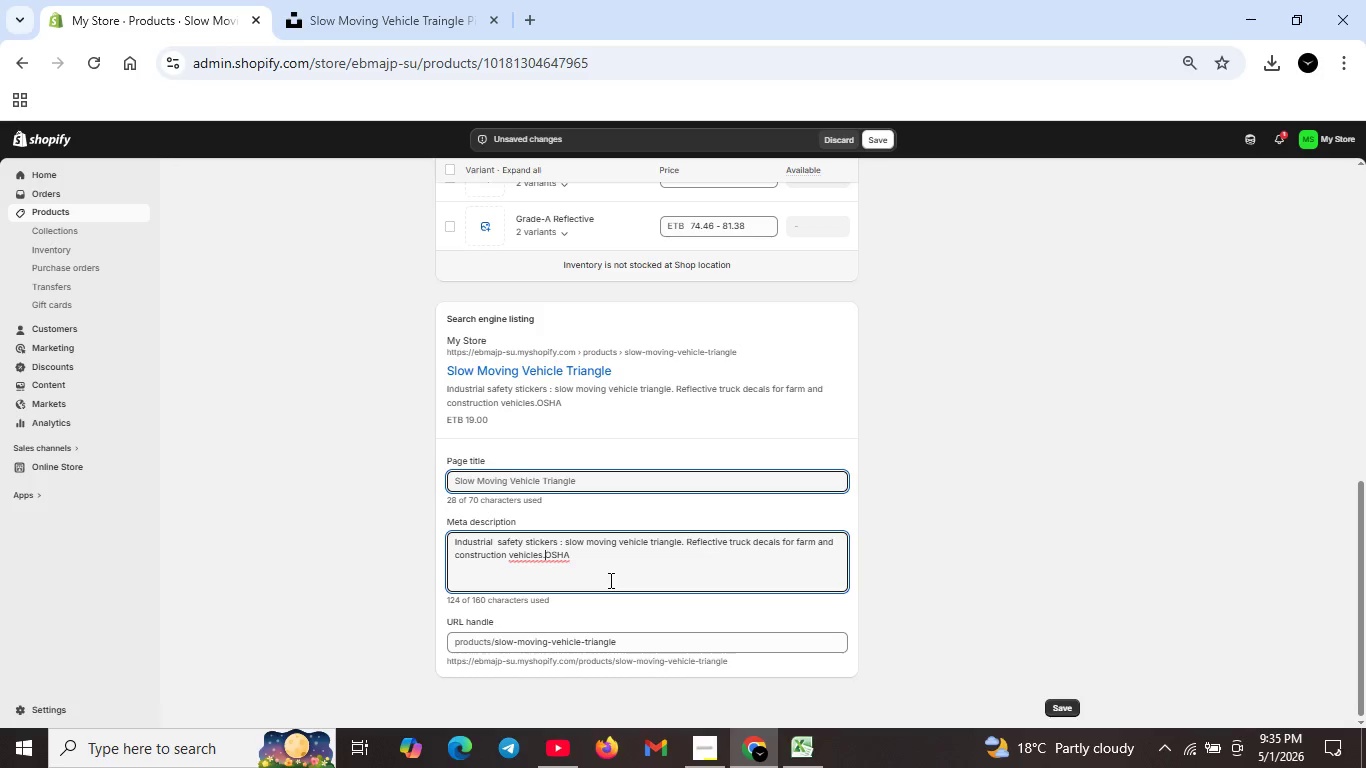 
key(ArrowLeft)
 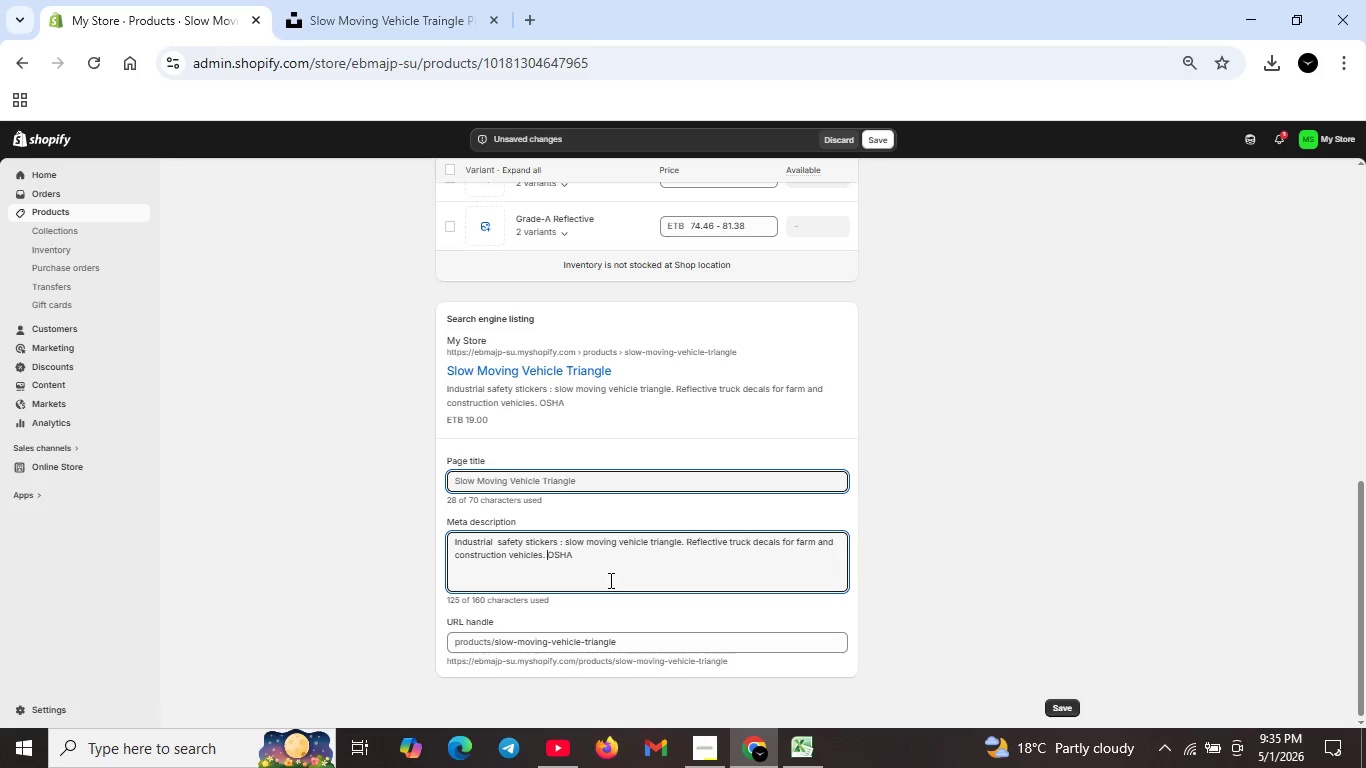 
key(Space)
 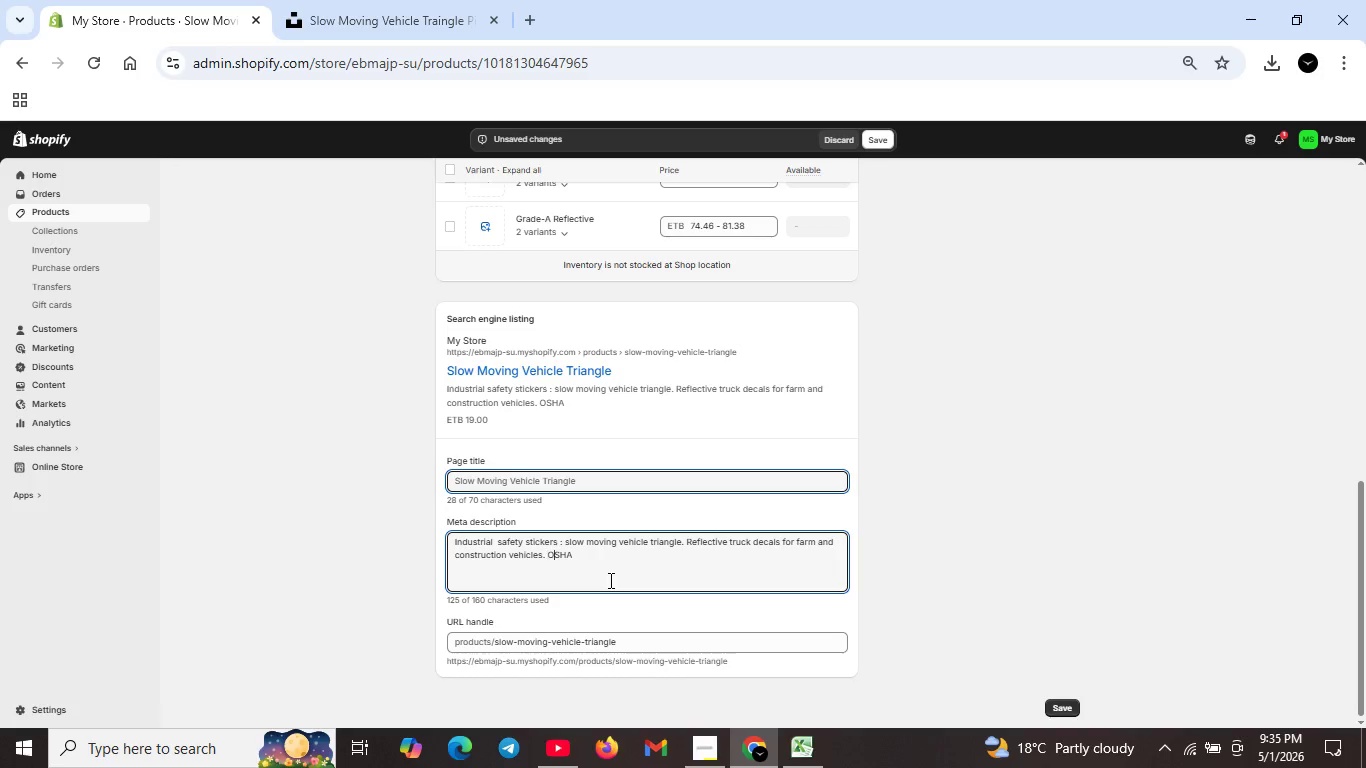 
key(ArrowRight)
 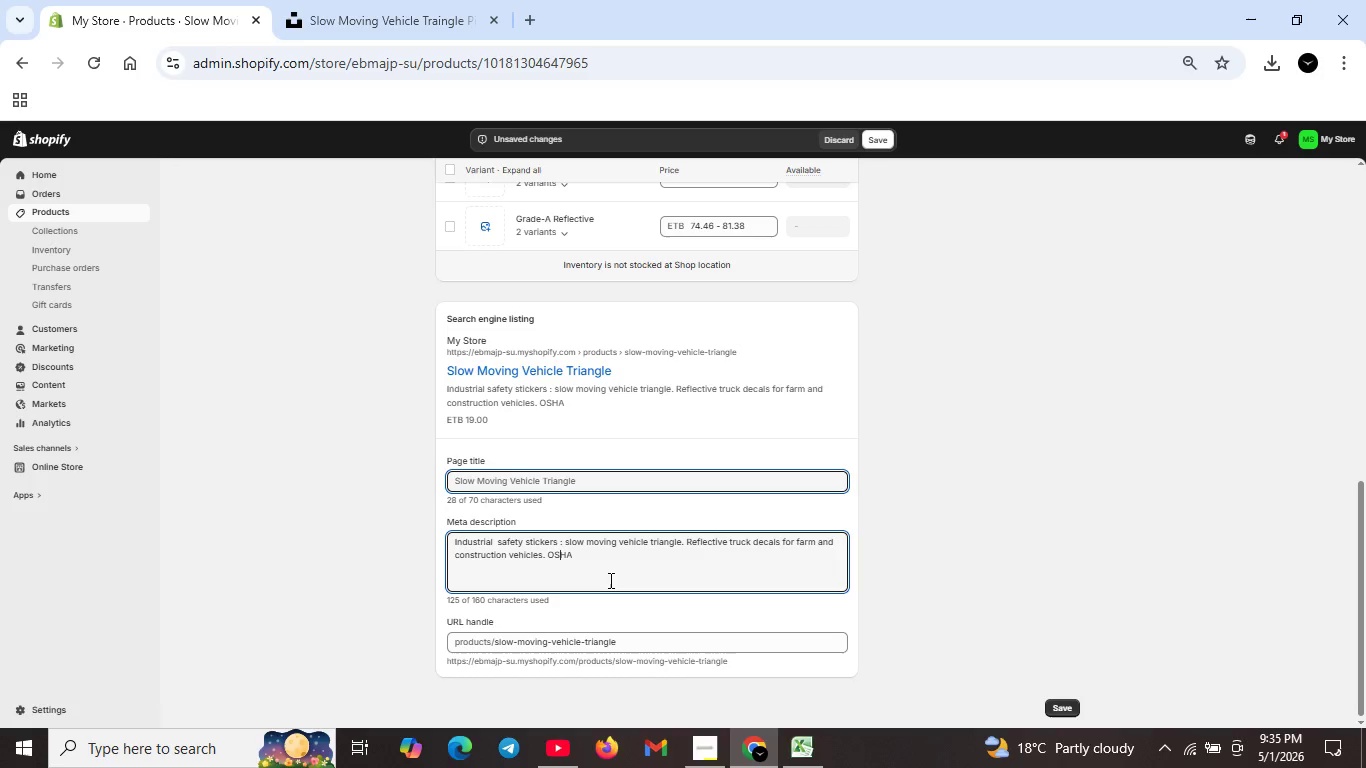 
key(ArrowRight)
 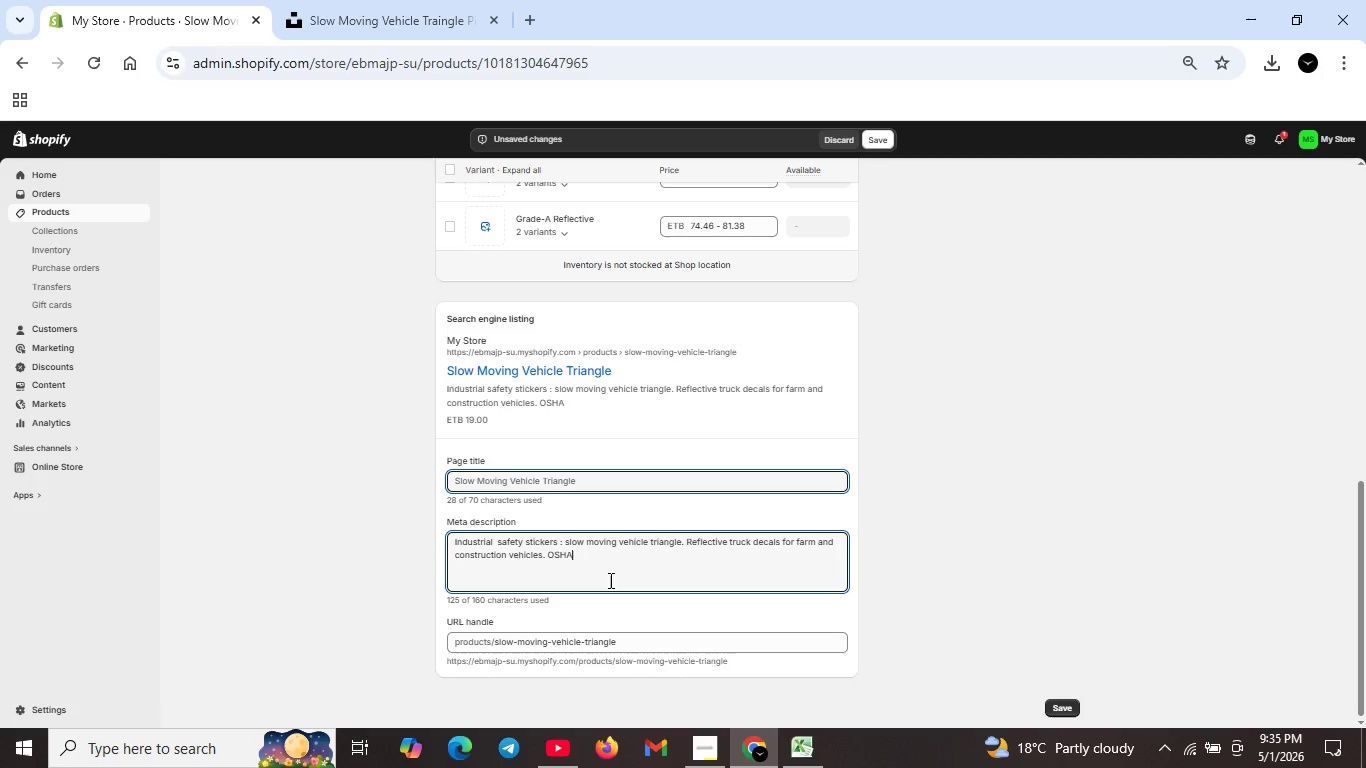 
key(ArrowRight)
 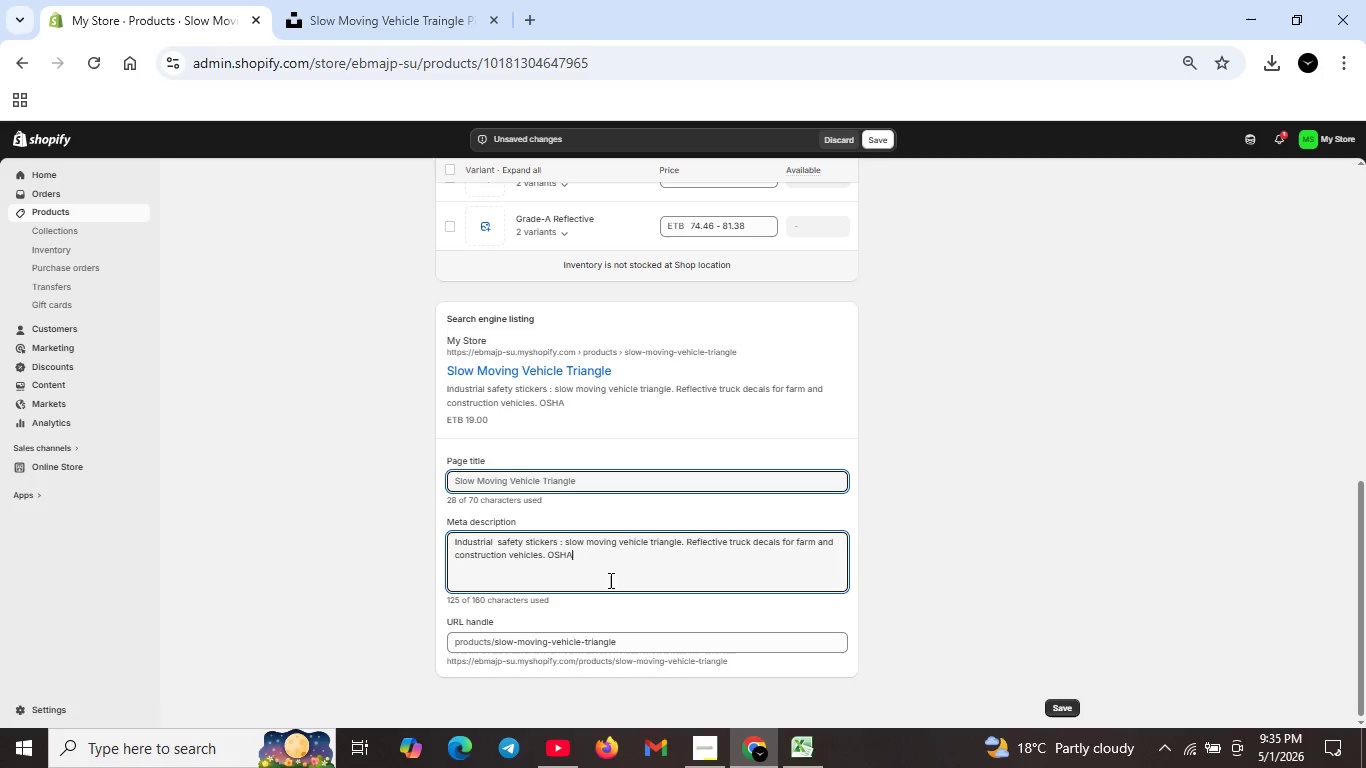 
key(ArrowRight)
 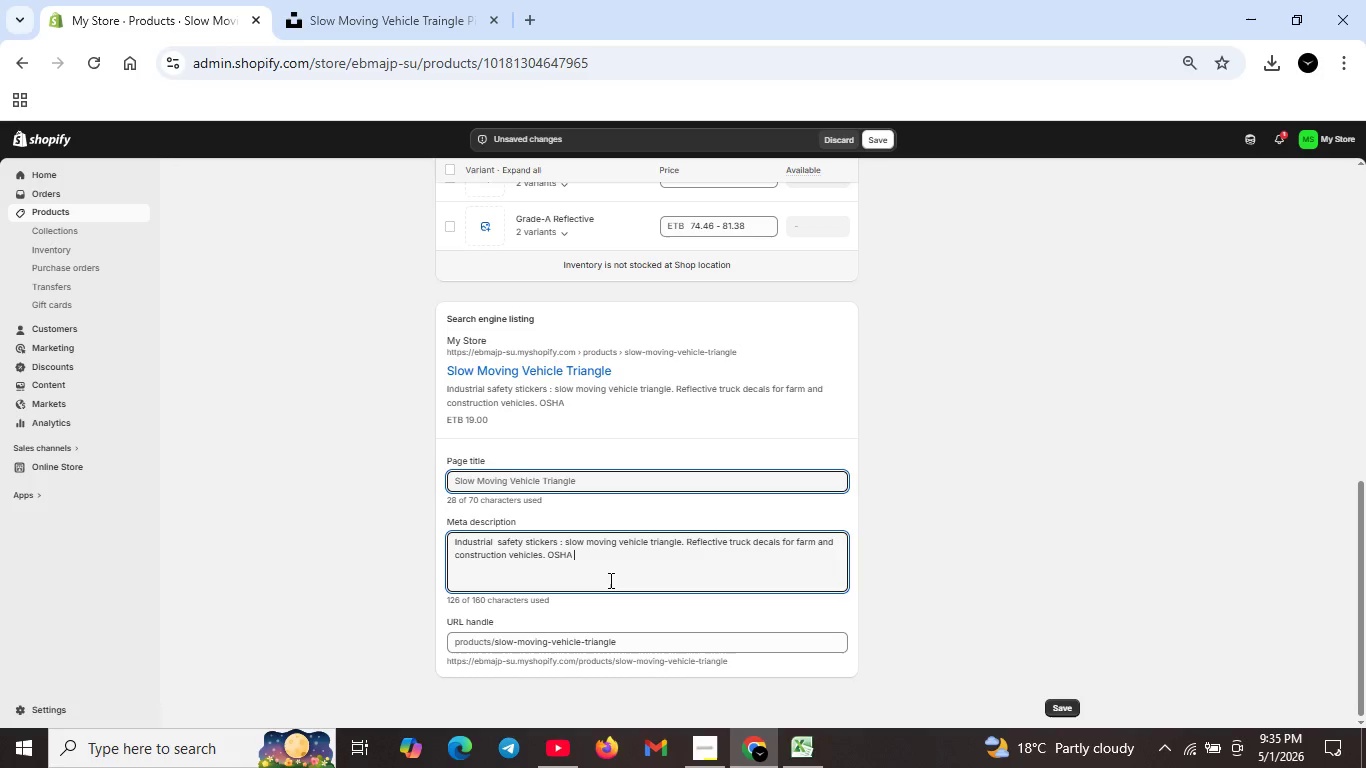 
type( signage compliant. Standard vinyl ir grade-A reflective.)
 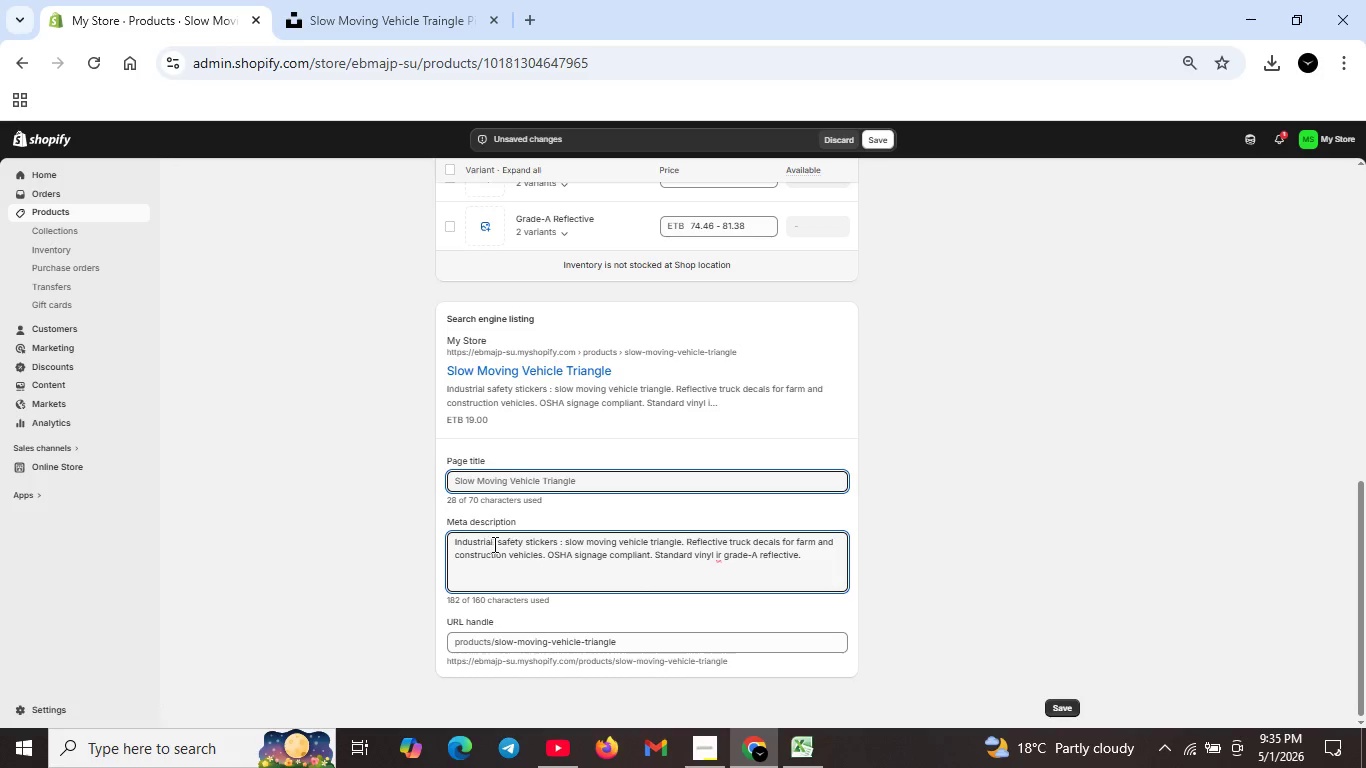 
left_click([497, 544])
 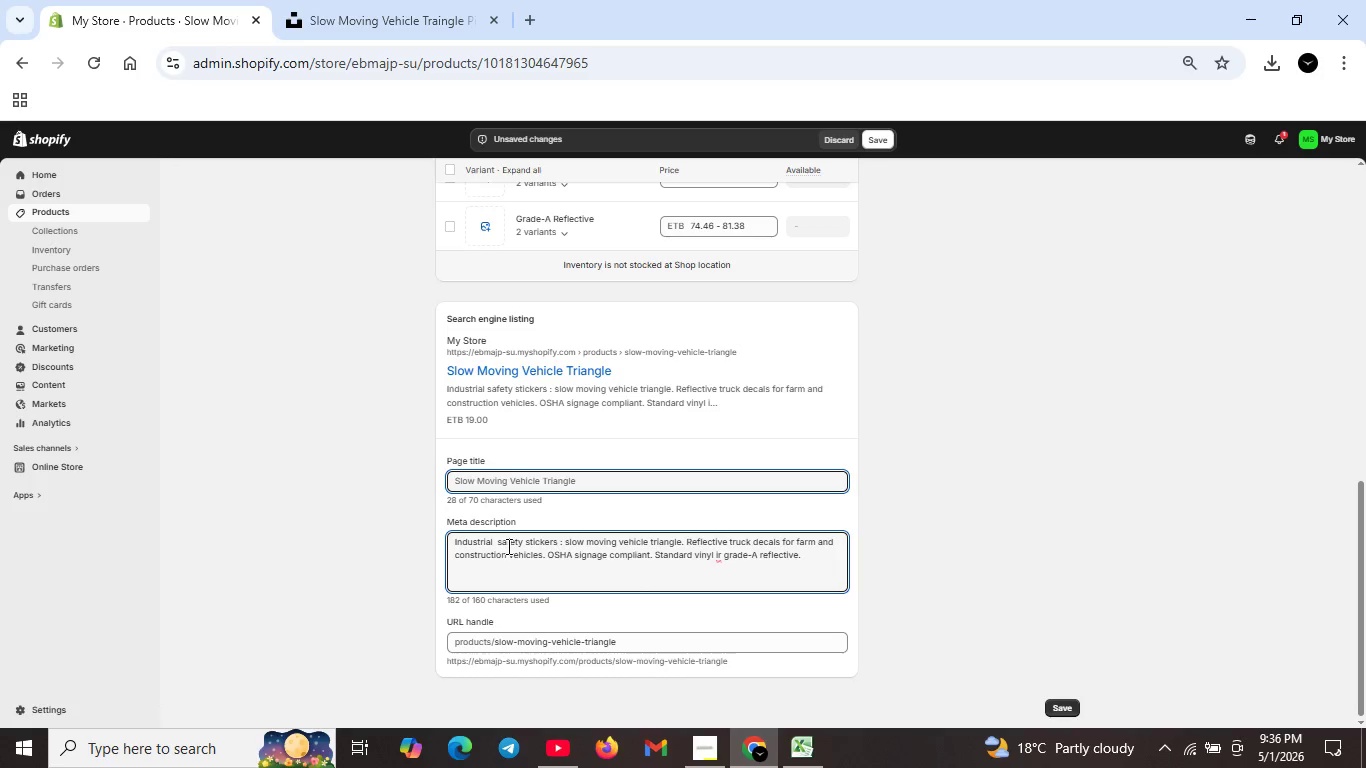 
key(Backspace)
 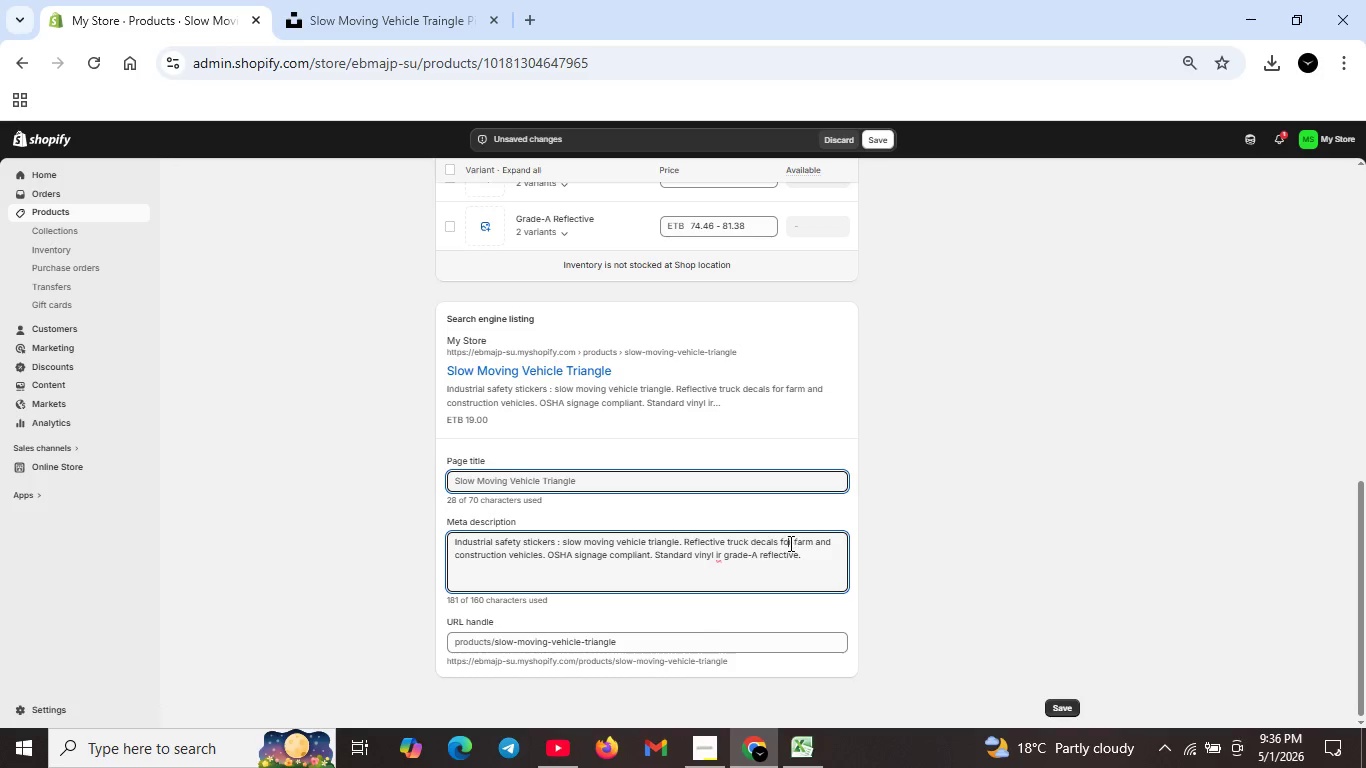 
wait(14.33)
 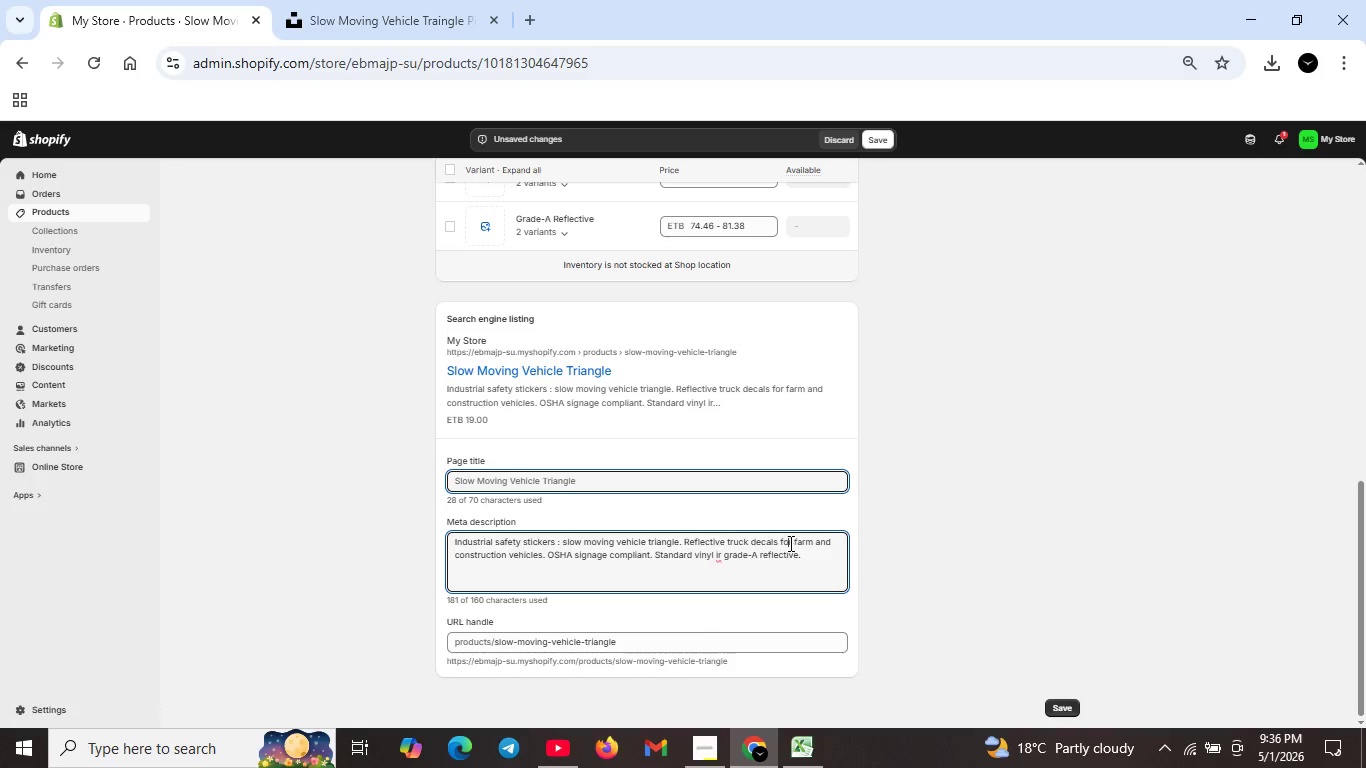 
left_click([720, 557])
 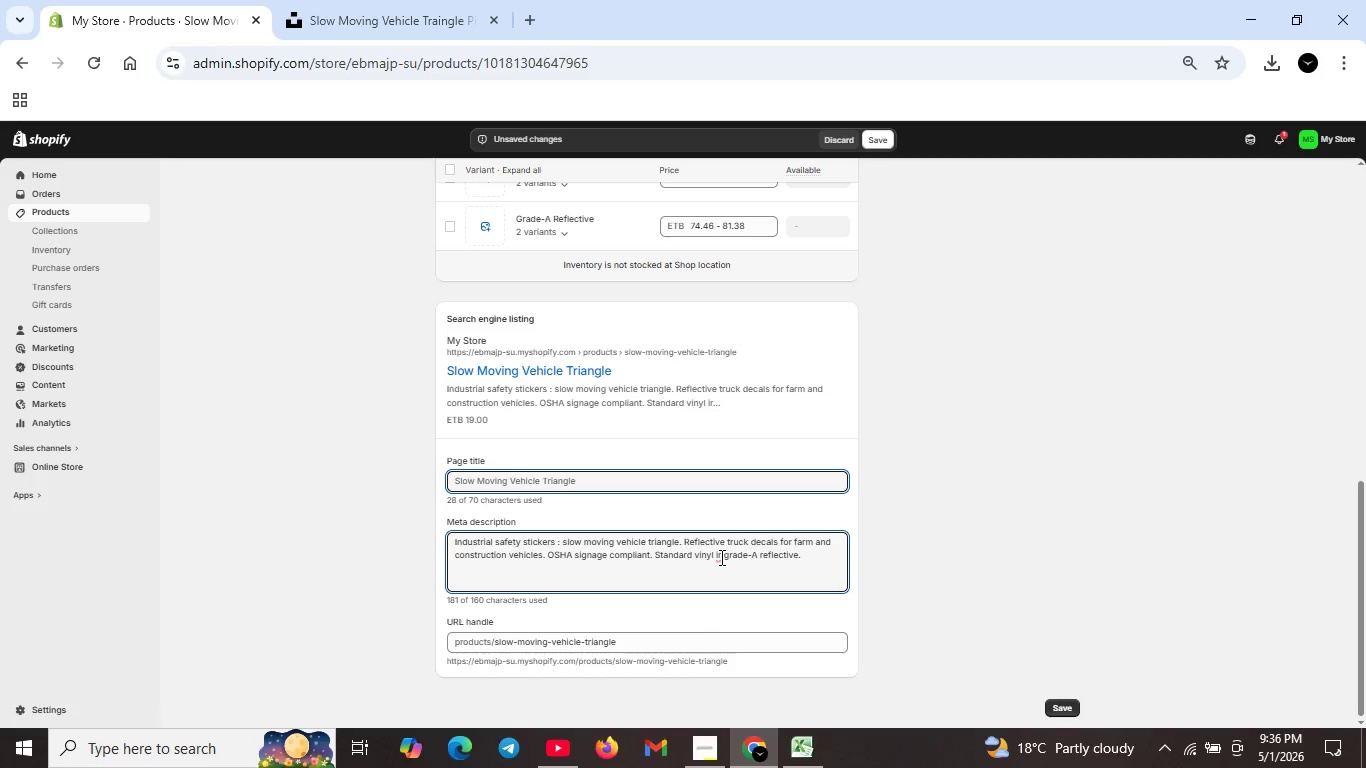 
key(Backspace)
key(Backspace)
type(or)
 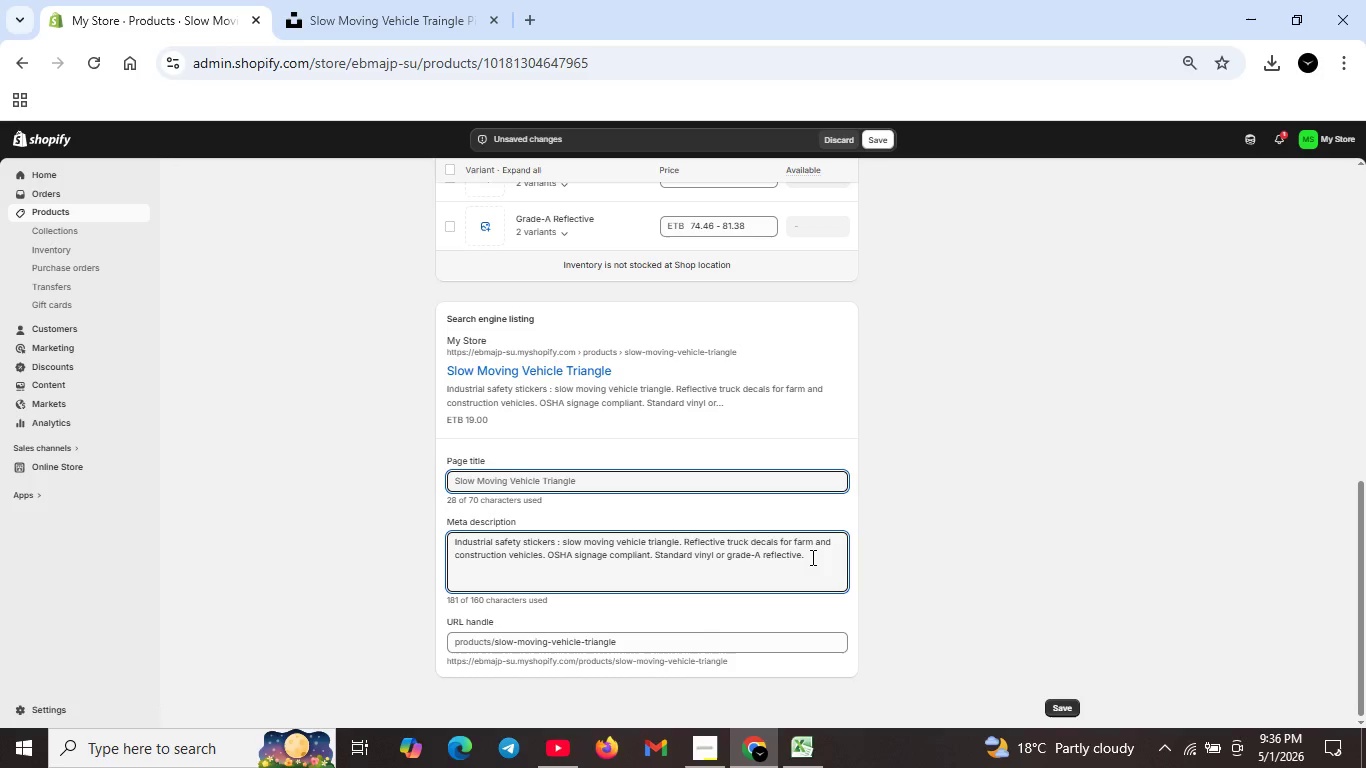 
left_click([811, 557])
 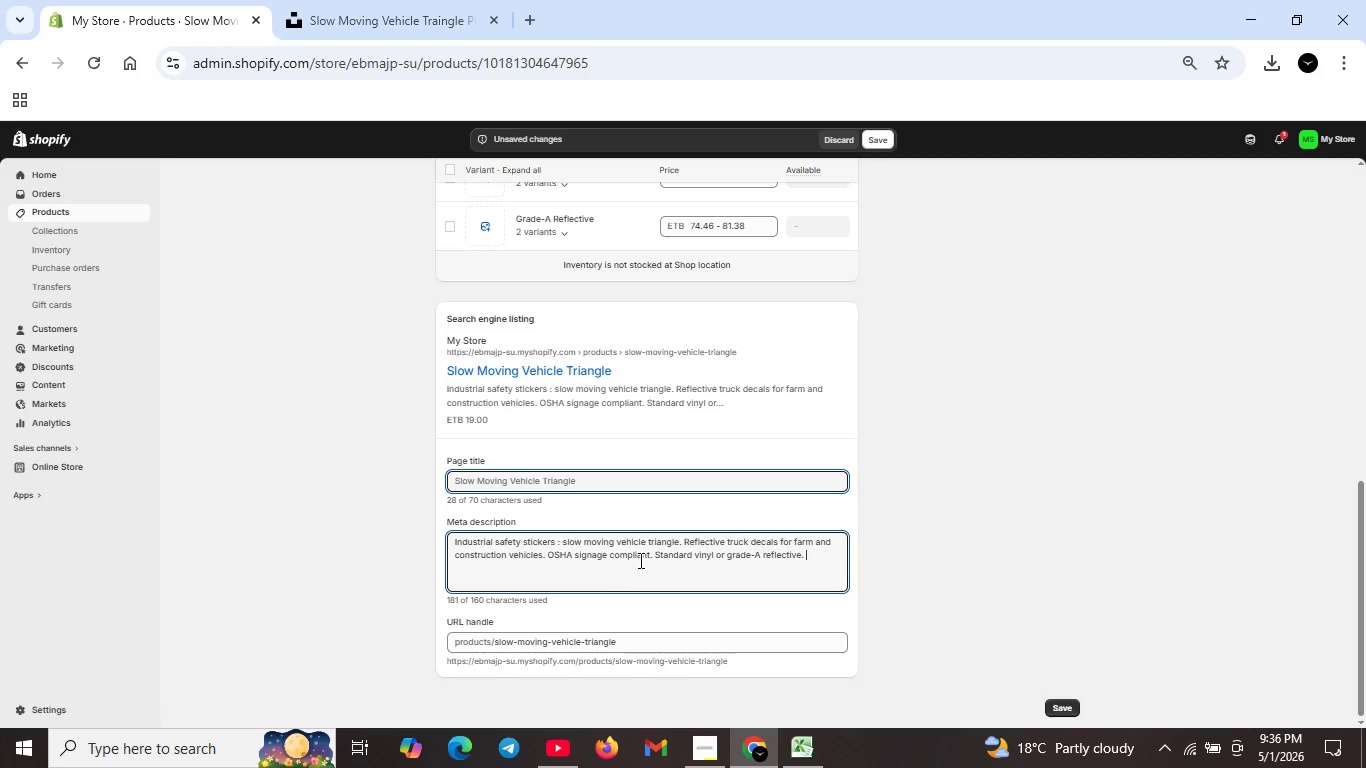 
left_click_drag(start_coordinate=[657, 554], to_coordinate=[818, 557])
 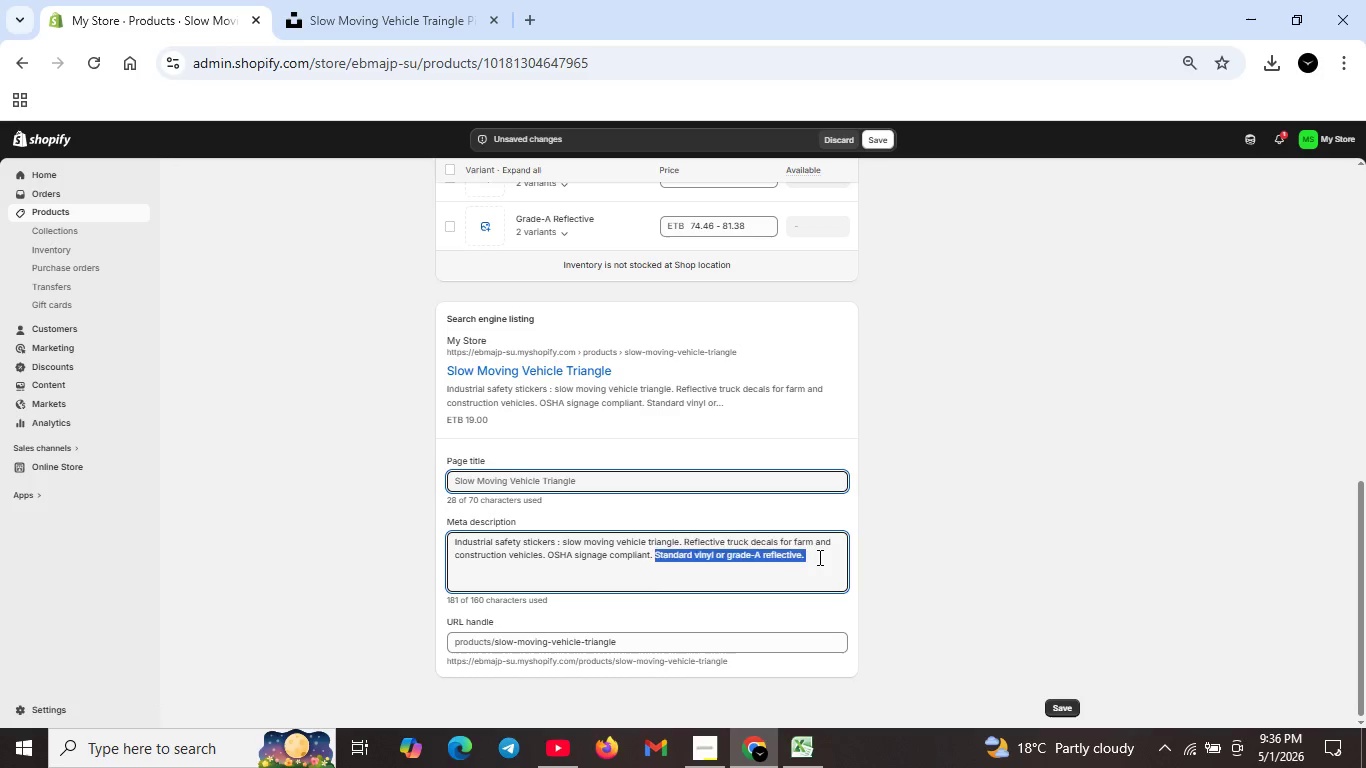 
key(Backspace)
 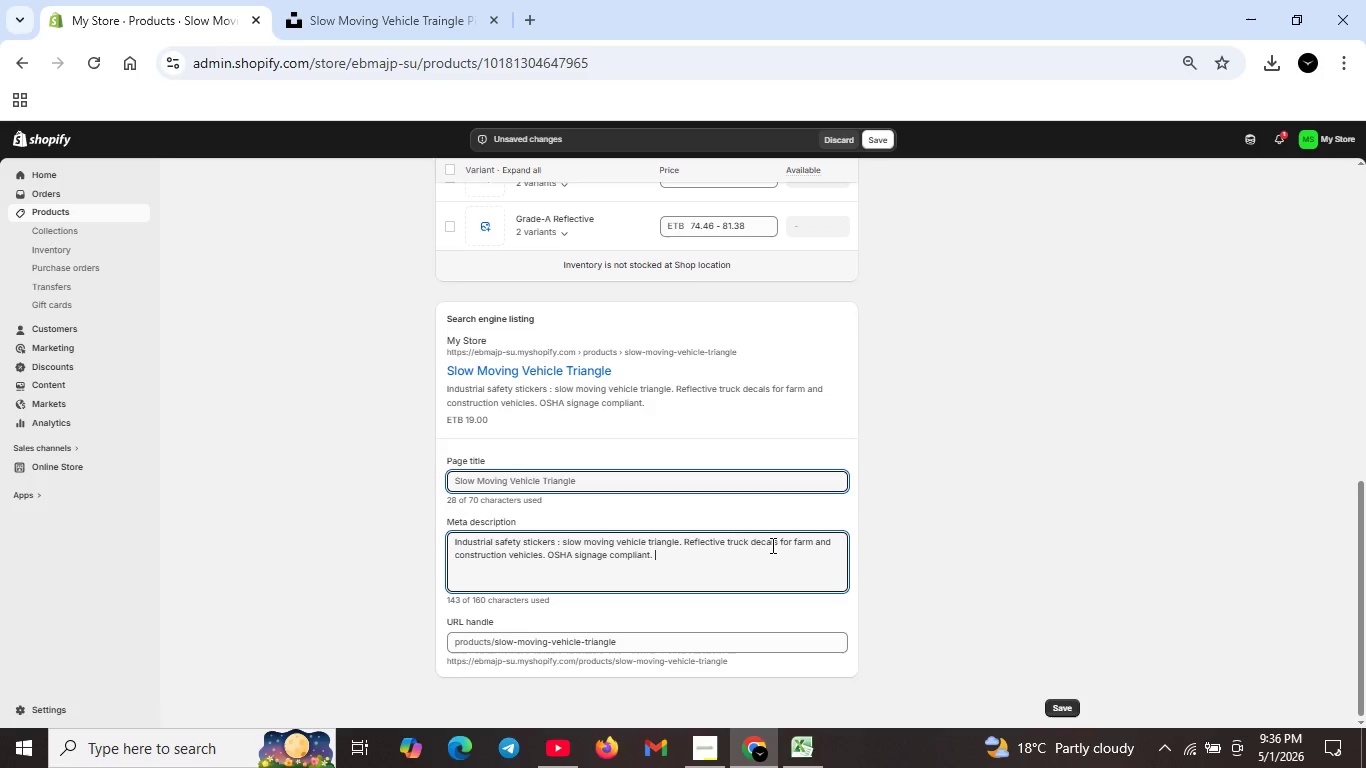 
scroll: coordinate [771, 545], scroll_direction: up, amount: 2.0
 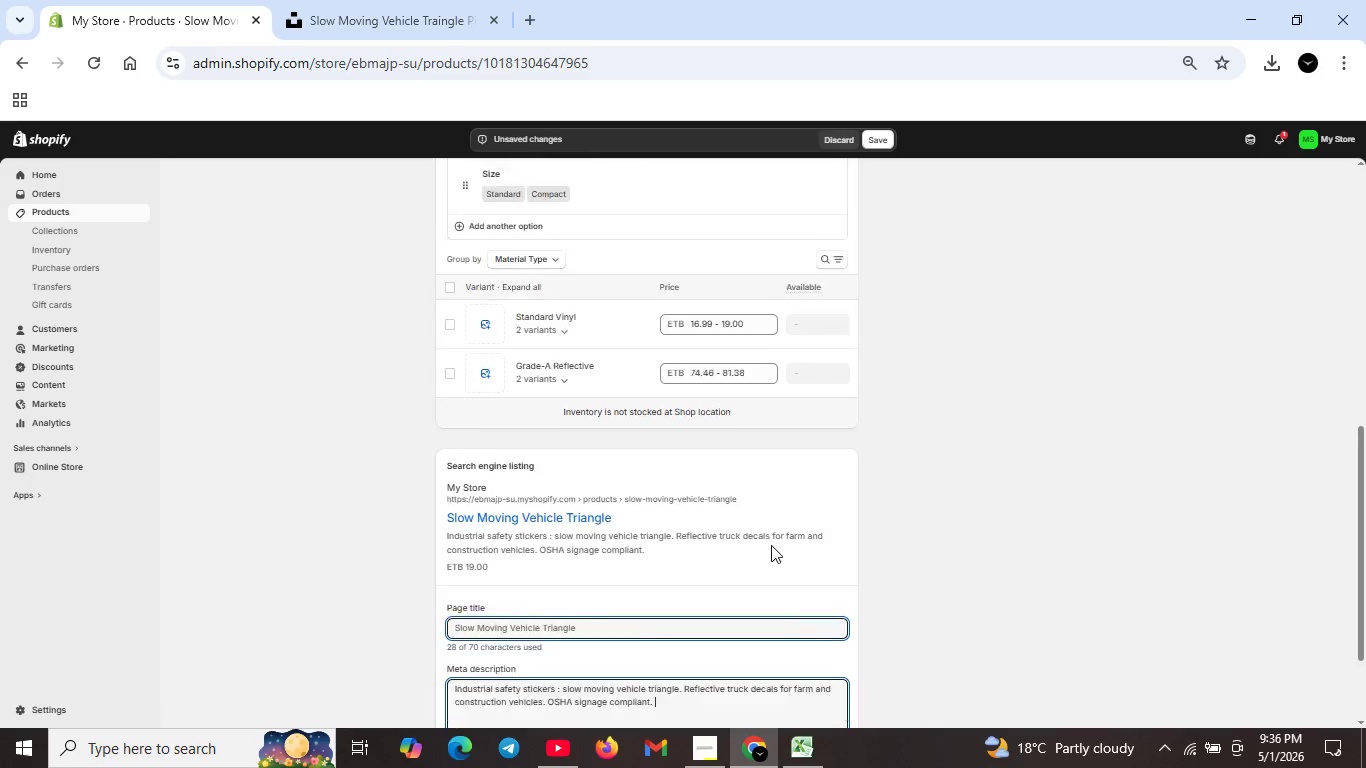 
scroll: coordinate [771, 545], scroll_direction: down, amount: 1.0
 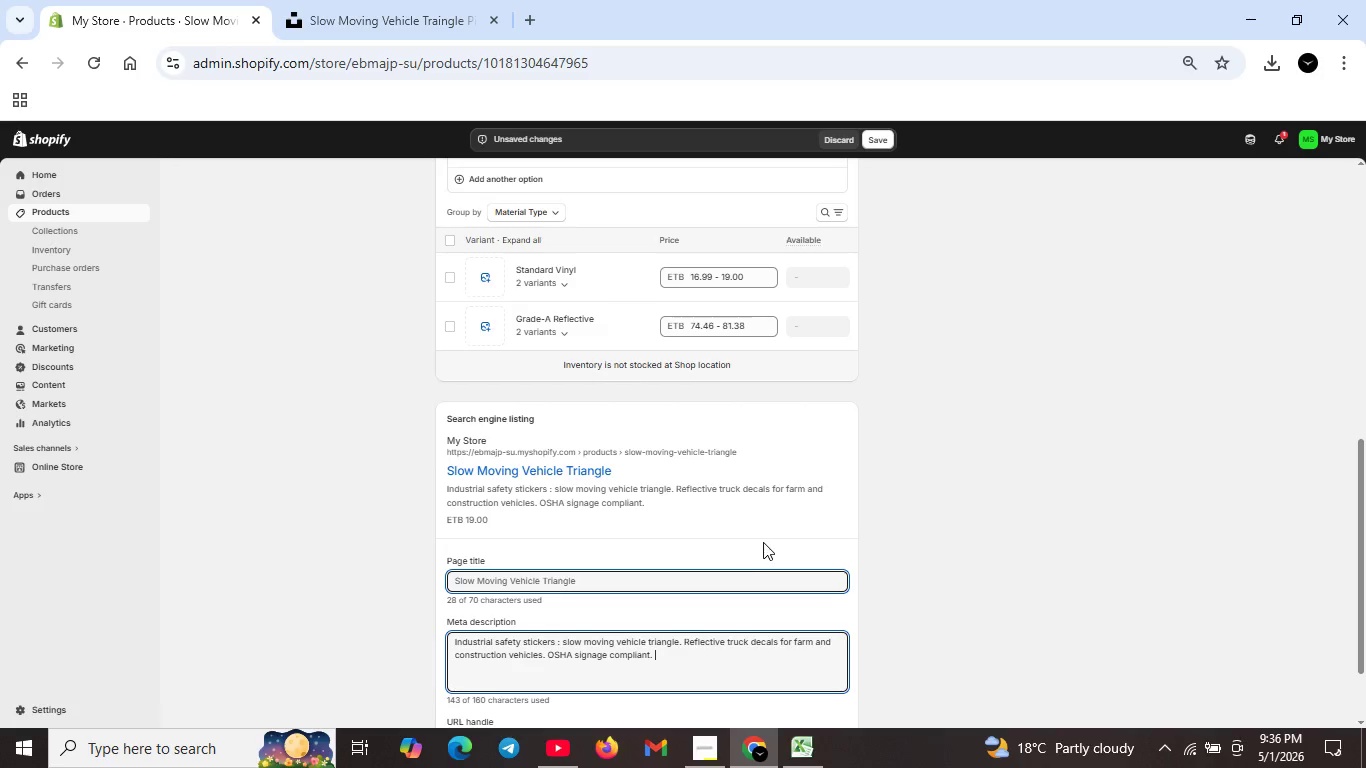 
scroll: coordinate [761, 541], scroll_direction: up, amount: 2.0
 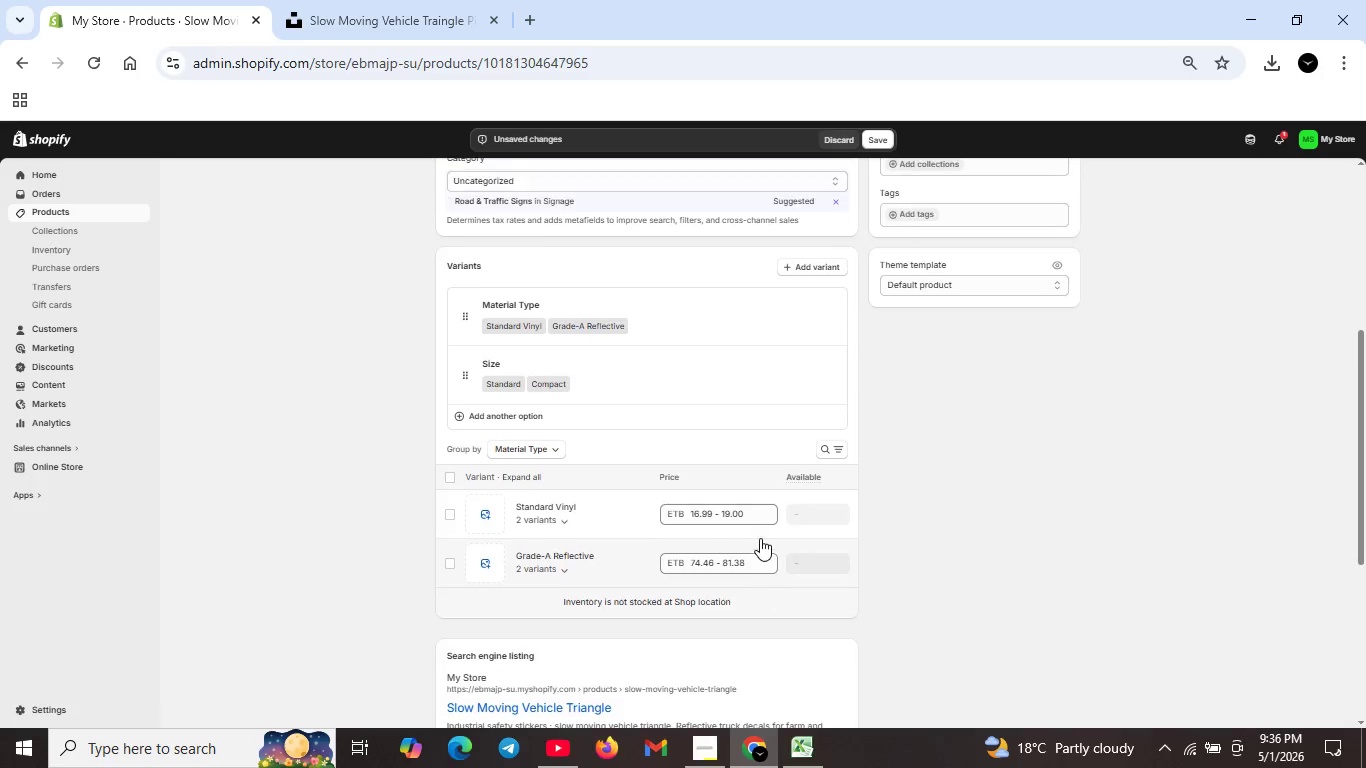 
scroll: coordinate [759, 479], scroll_direction: down, amount: 4.0
 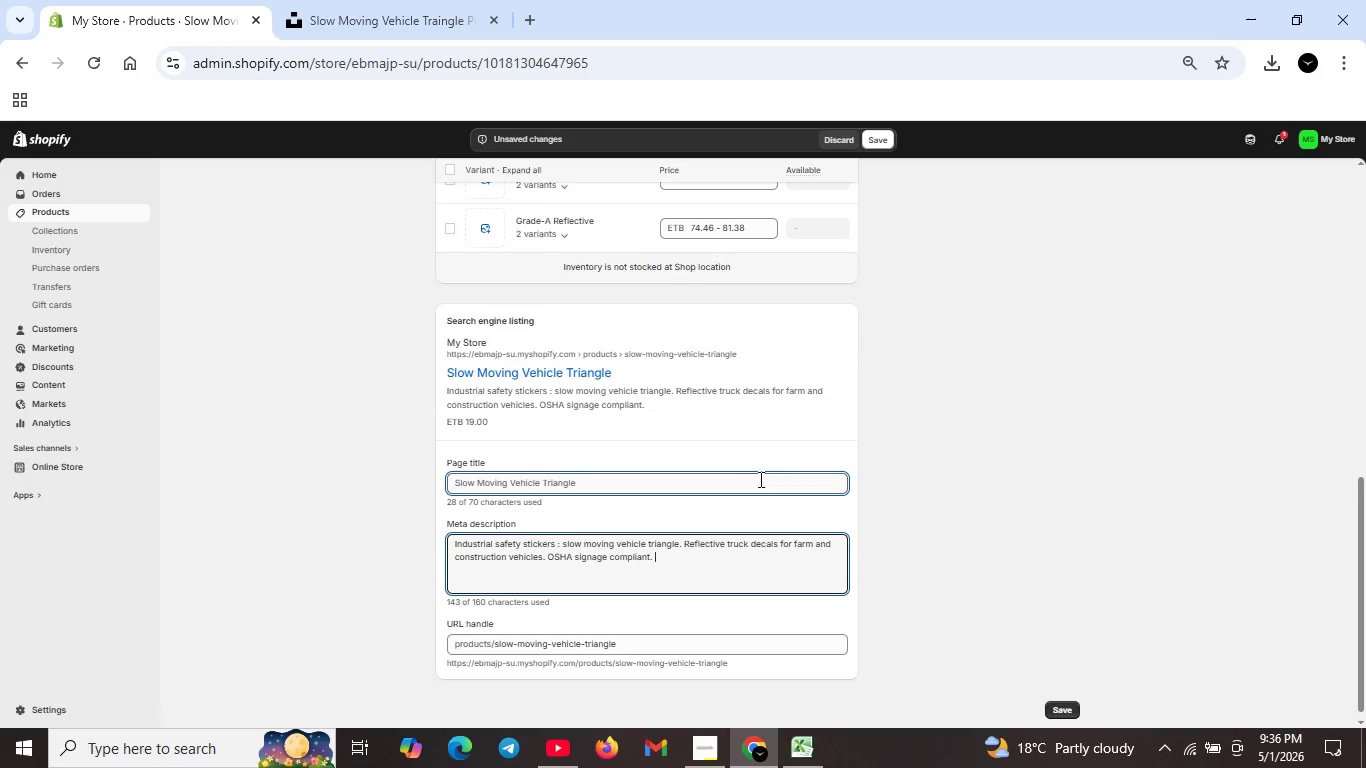 
scroll: coordinate [759, 479], scroll_direction: up, amount: 8.0
 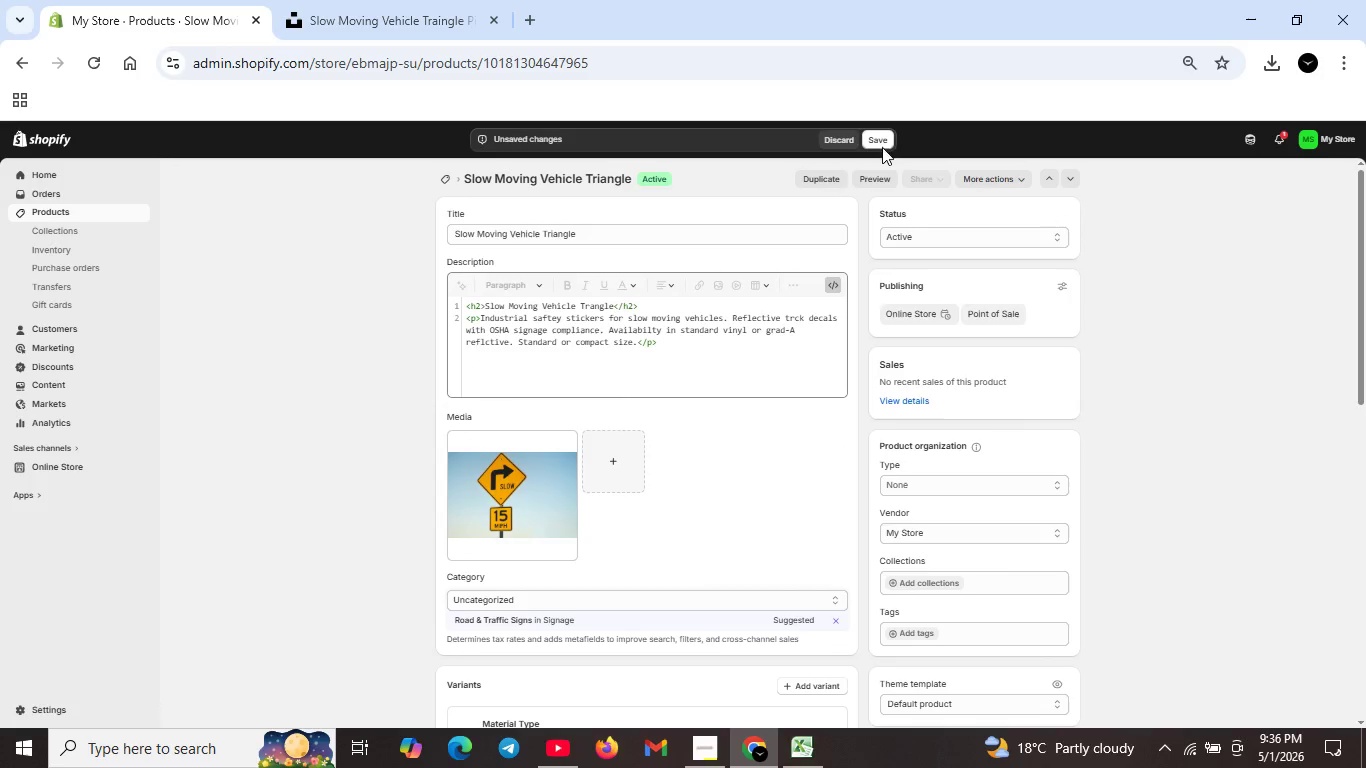 
left_click([882, 140])
 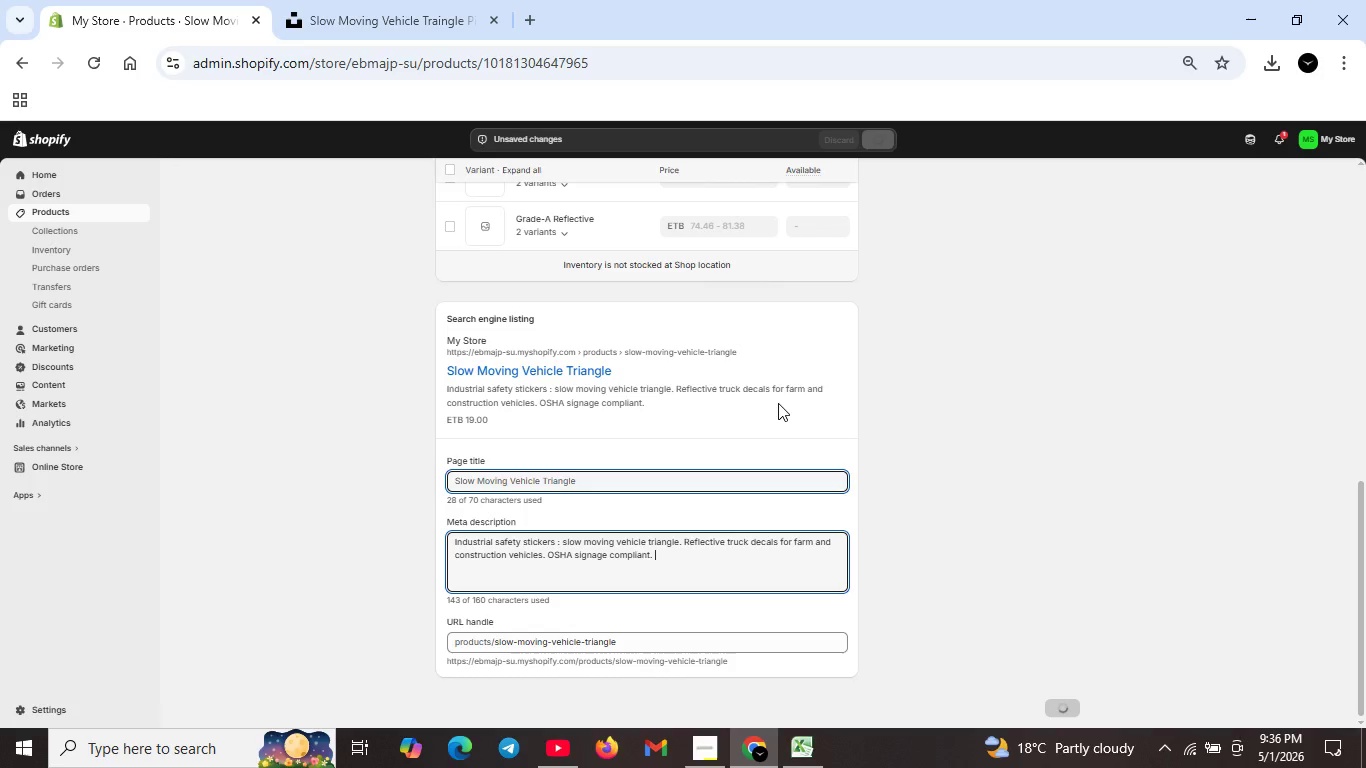 
scroll: coordinate [778, 413], scroll_direction: up, amount: 2.0
 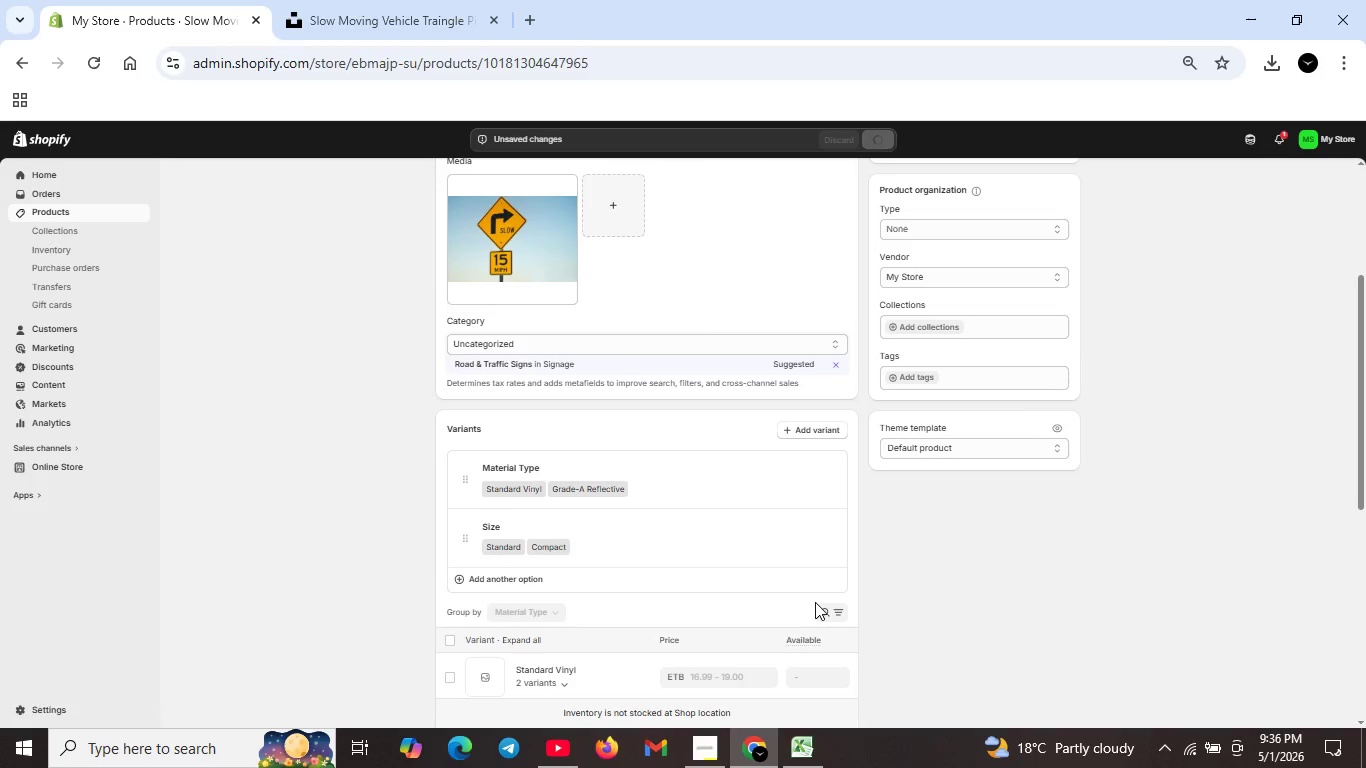 
scroll: coordinate [815, 602], scroll_direction: down, amount: 1.0
 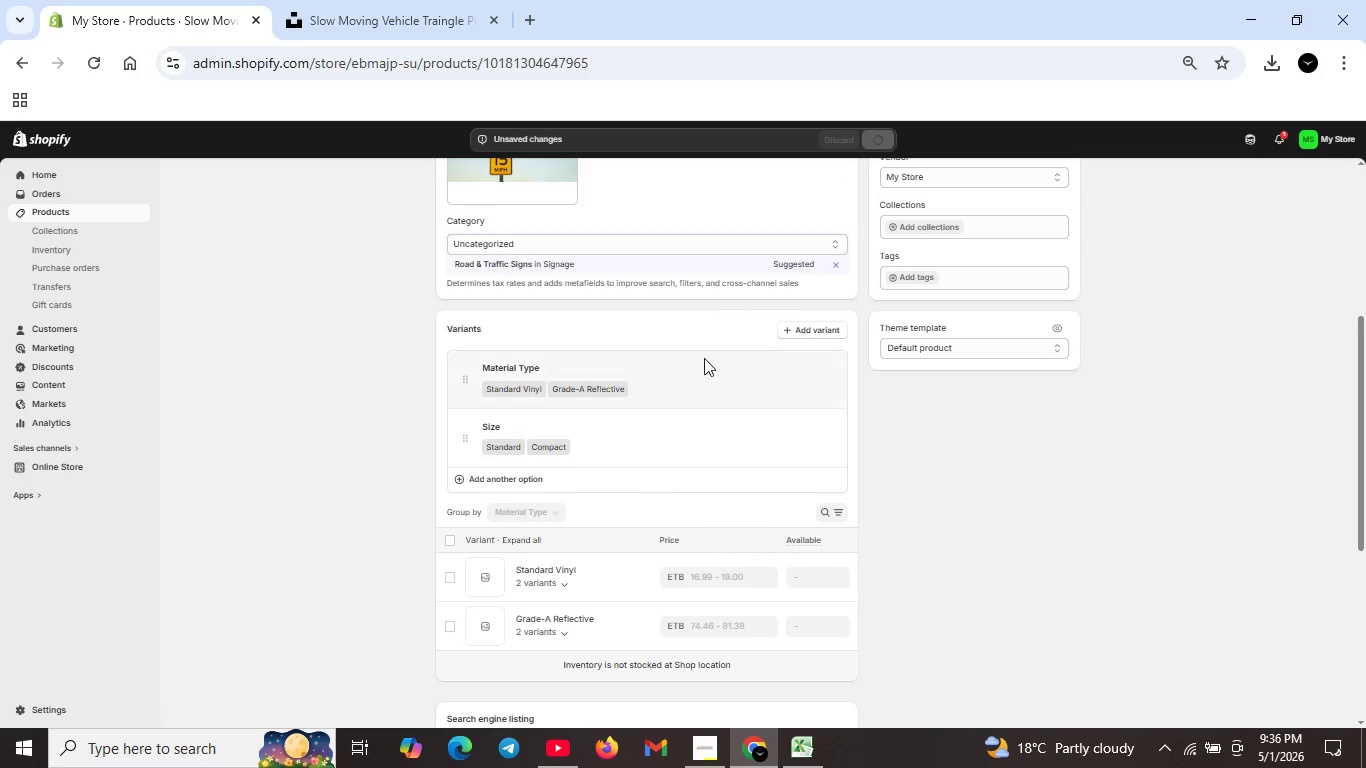 
scroll: coordinate [641, 393], scroll_direction: up, amount: 8.0
 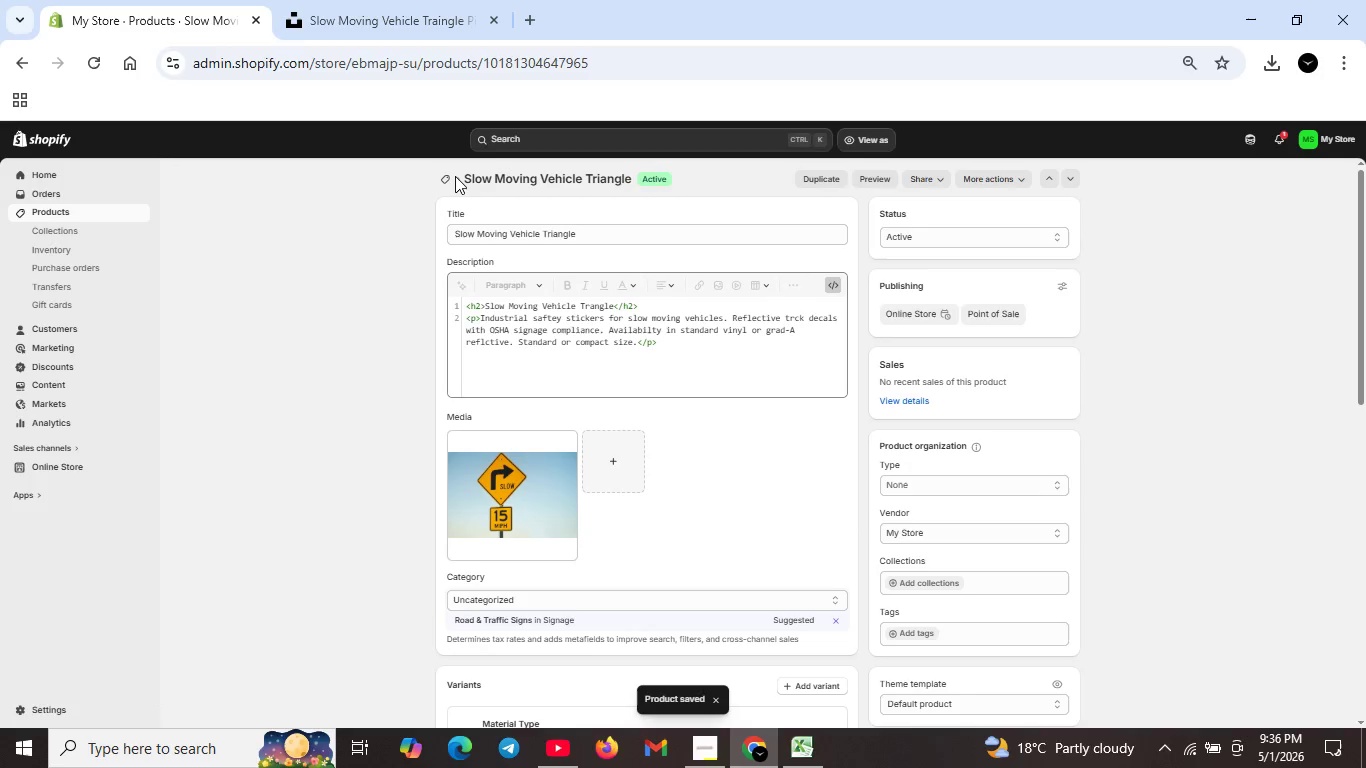 
left_click([455, 176])
 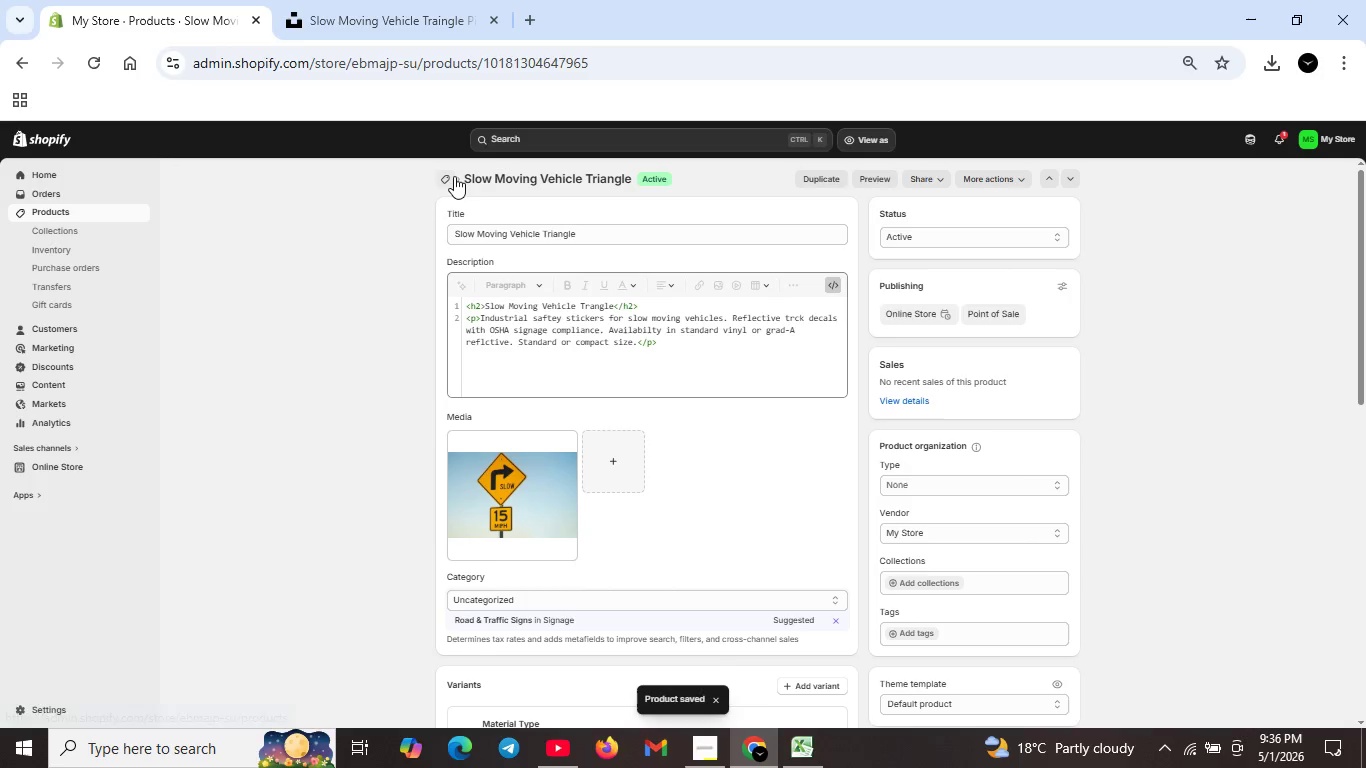 
left_click([453, 175])
 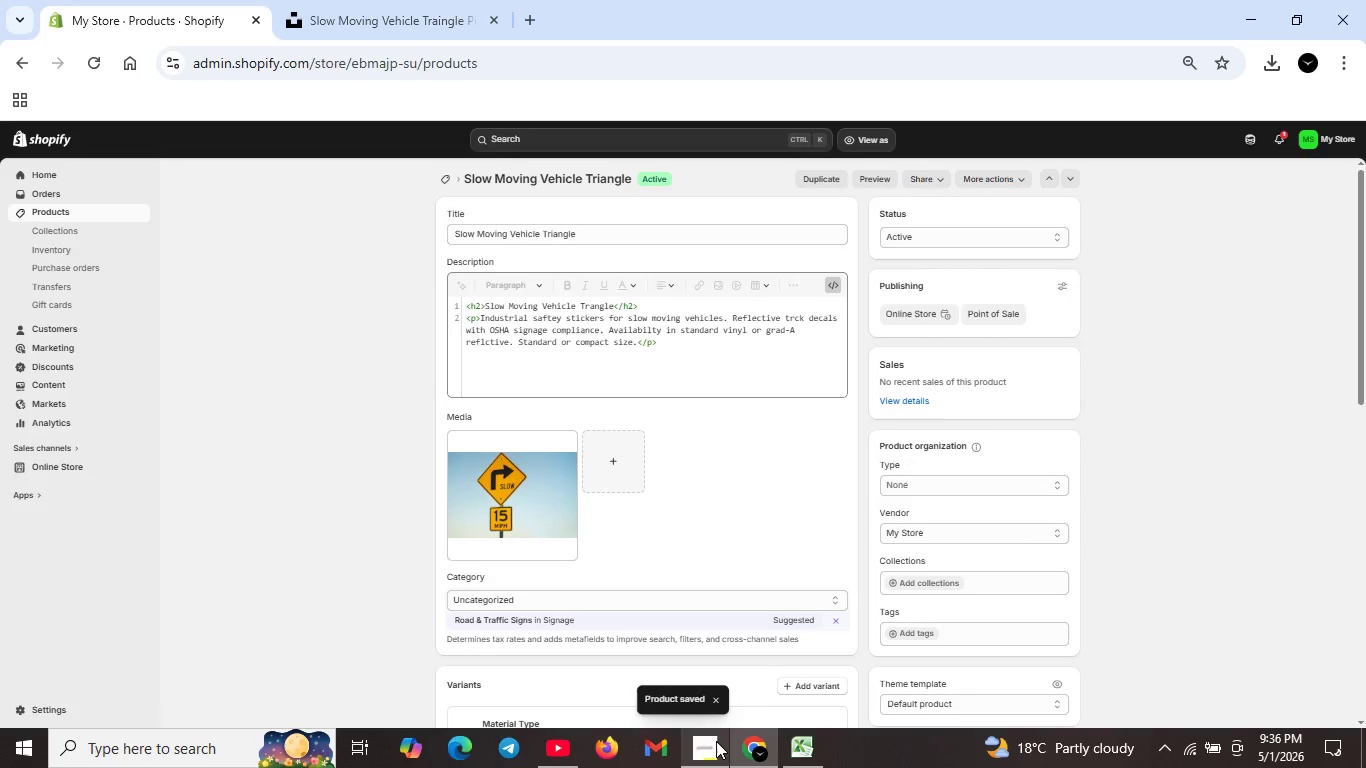 
left_click([715, 741])